 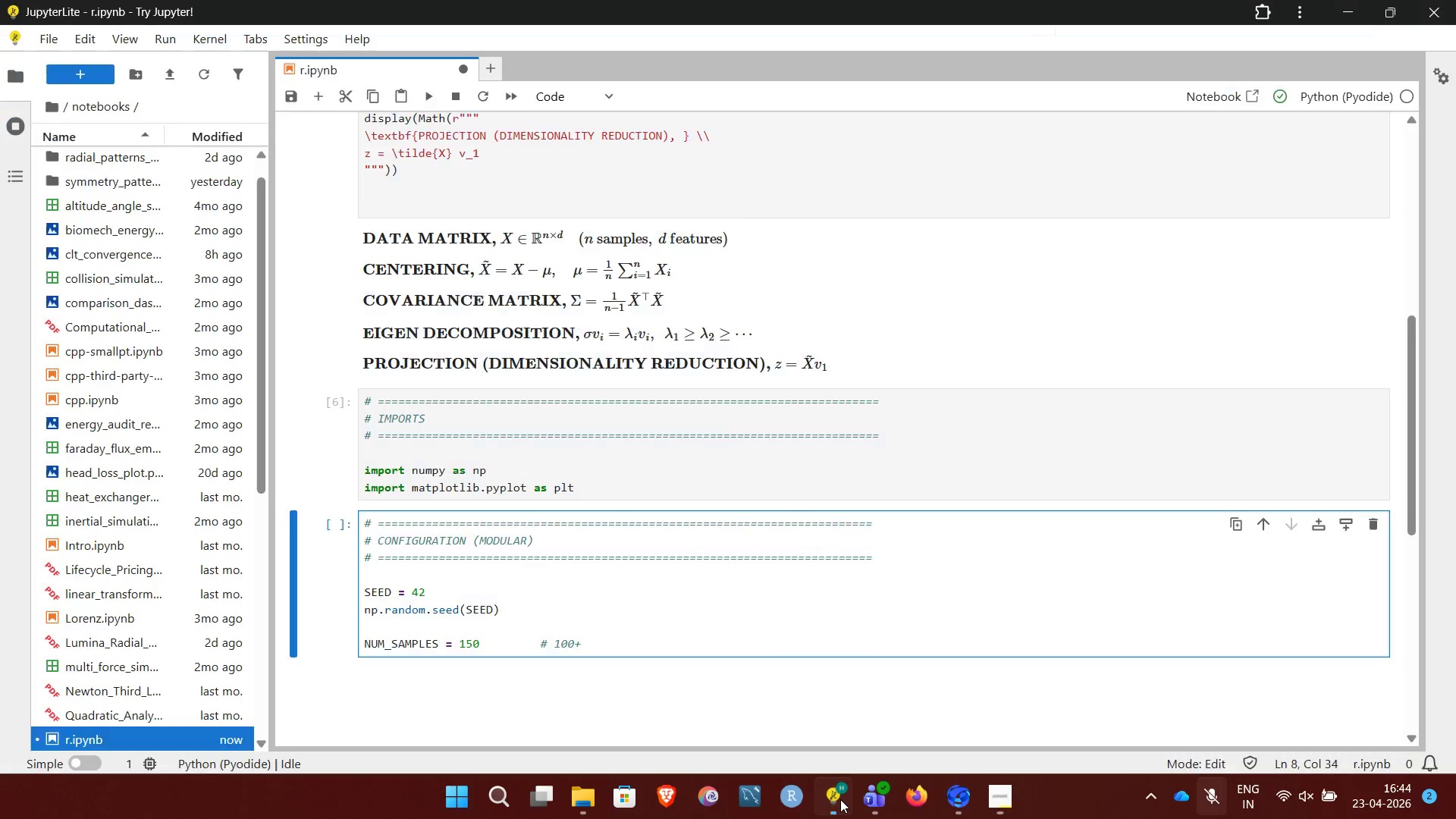 
left_click([627, 638])
 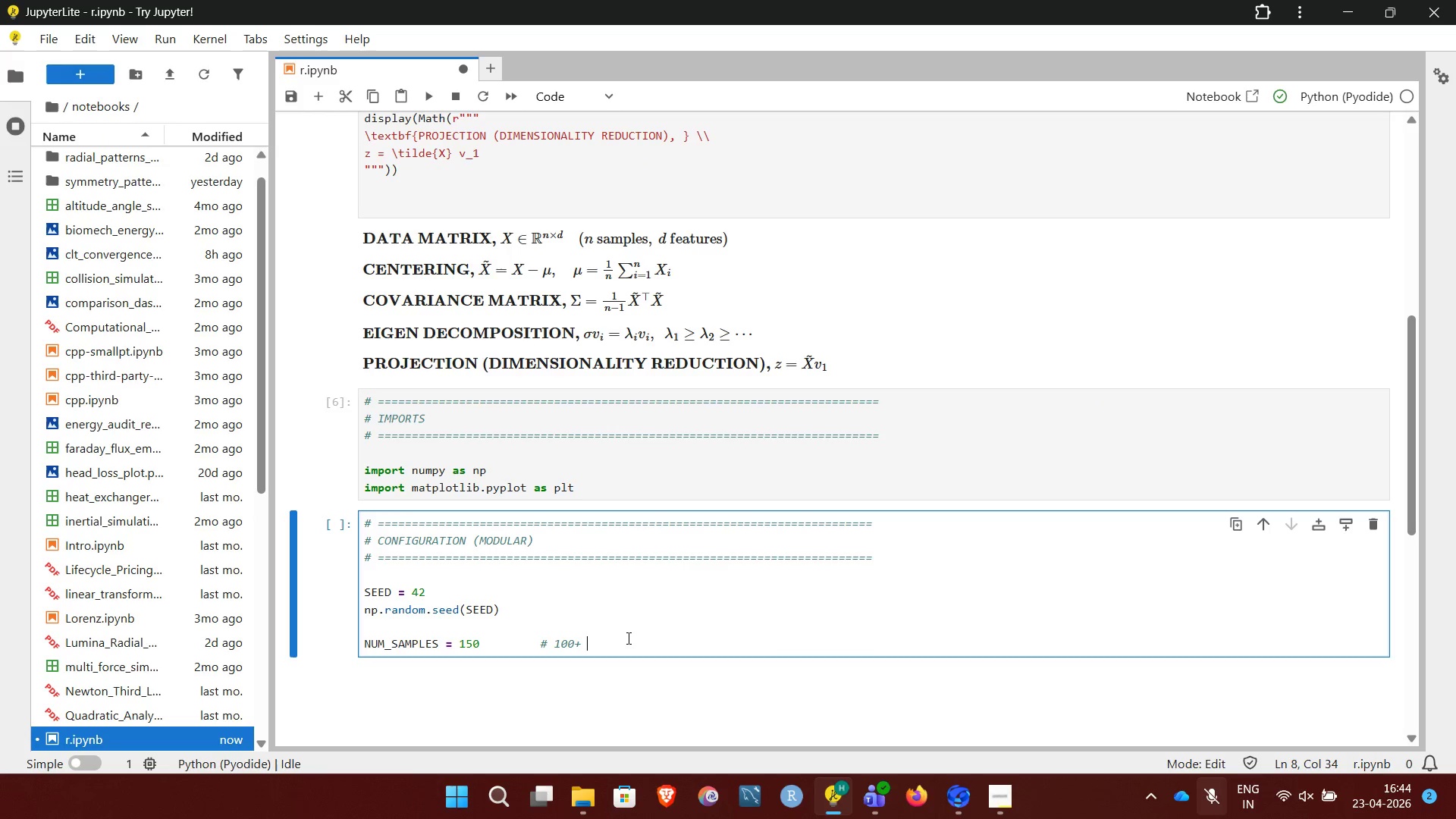 
type(Samples as required)
 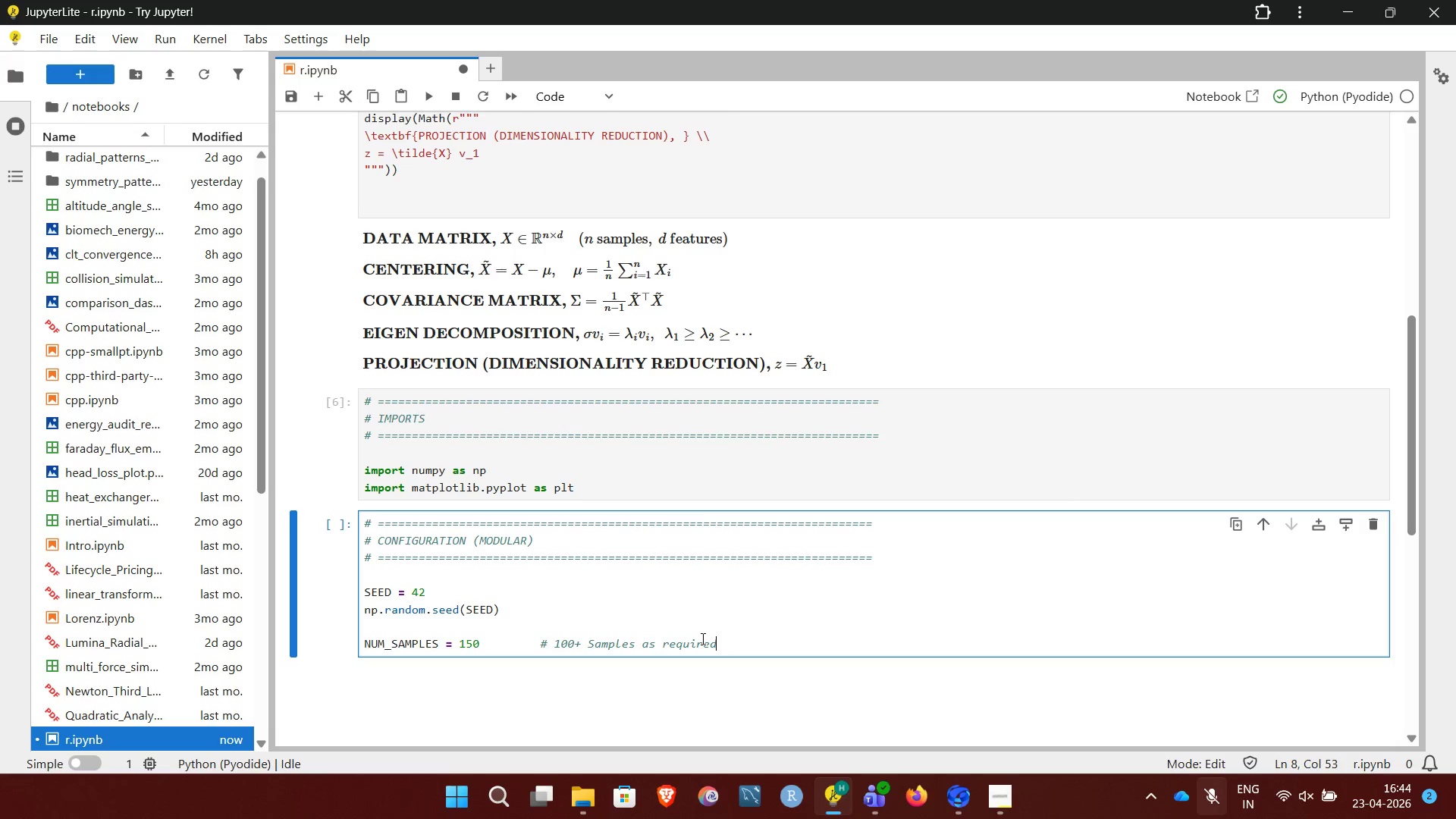 
key(Enter)
 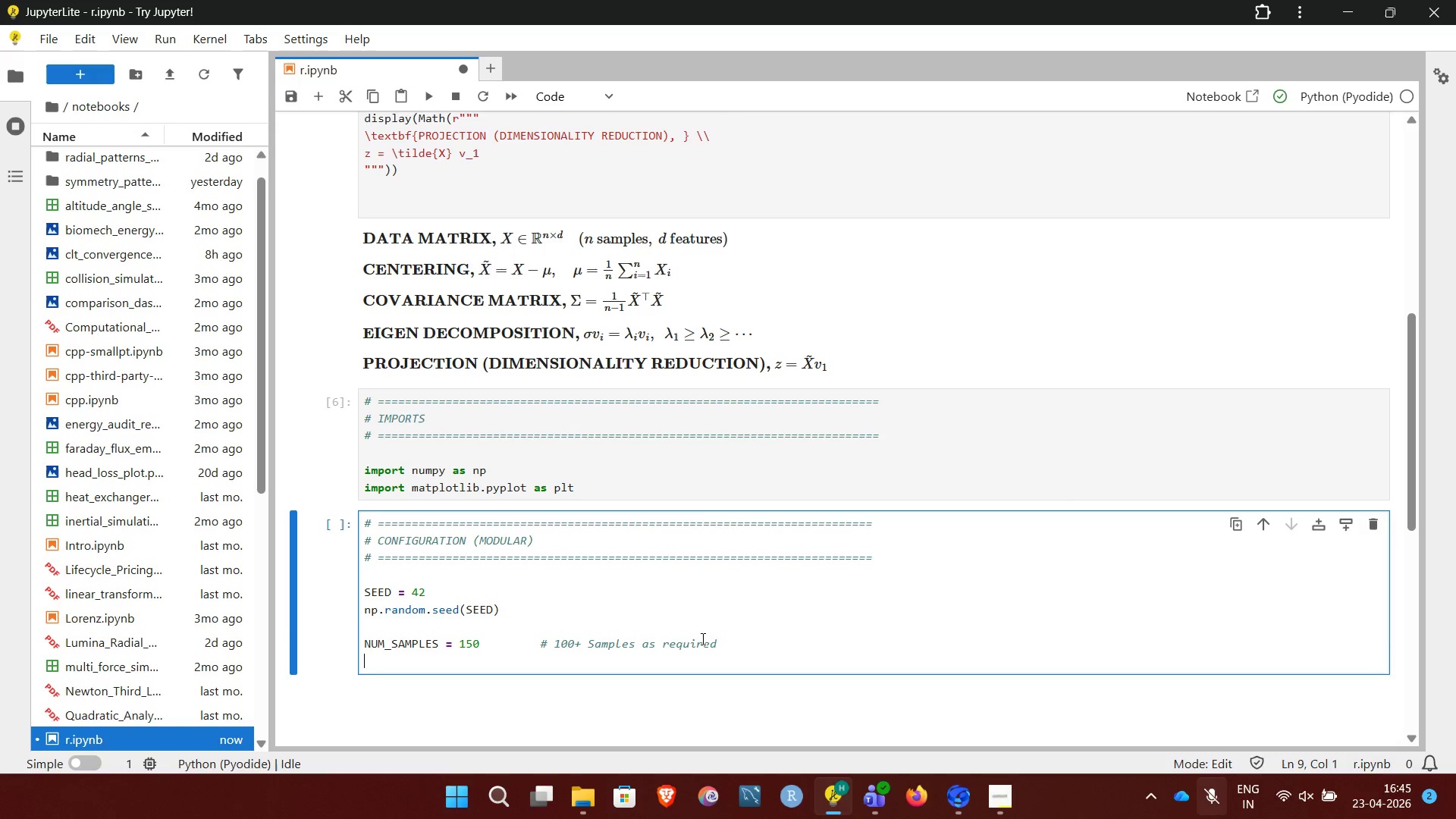 
key(Enter)
 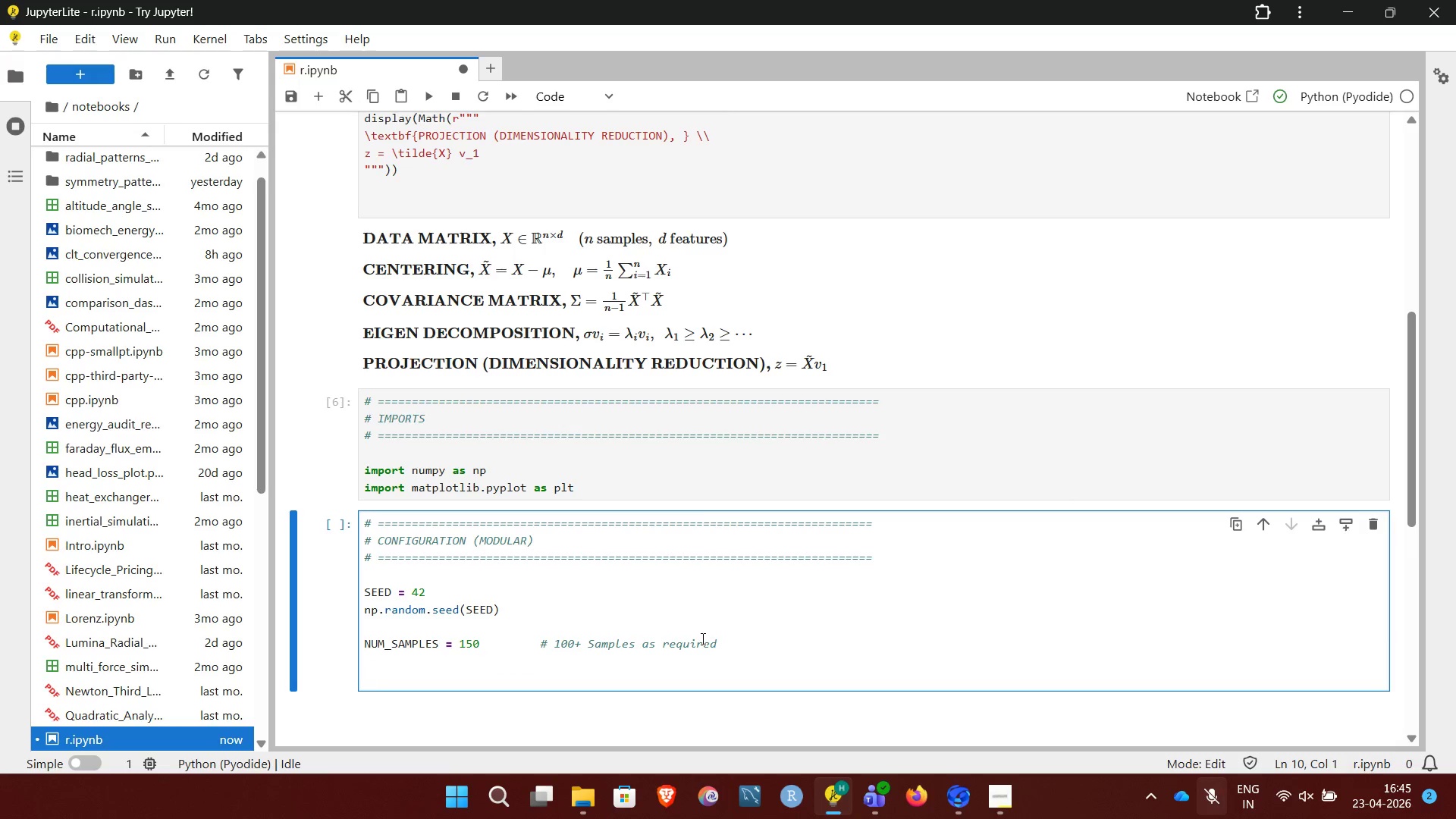 
type(# Styling (clean,)
key(Backspace)
key(Backspace)
key(Backspace)
key(Backspace)
key(Backspace)
 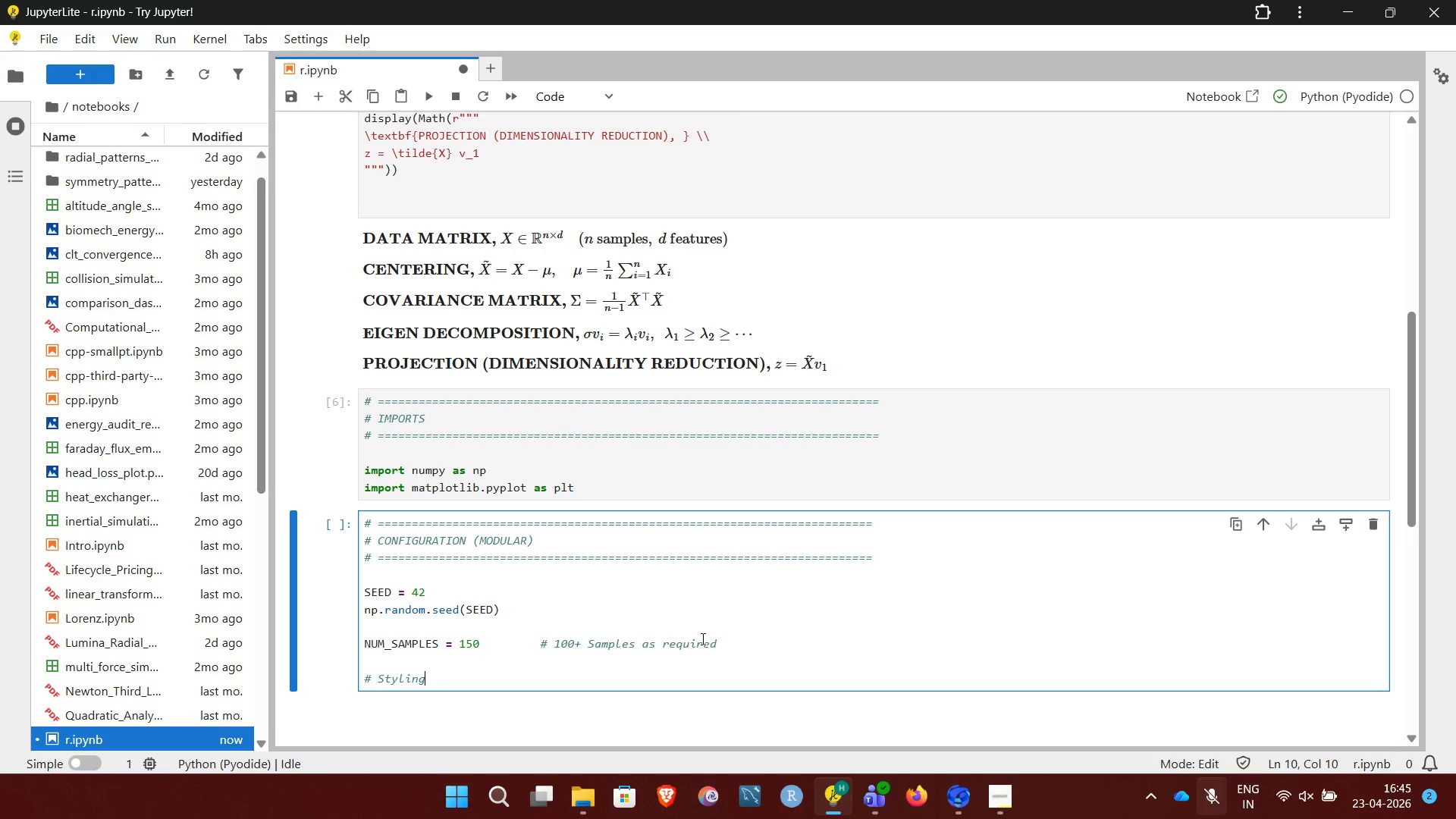 
 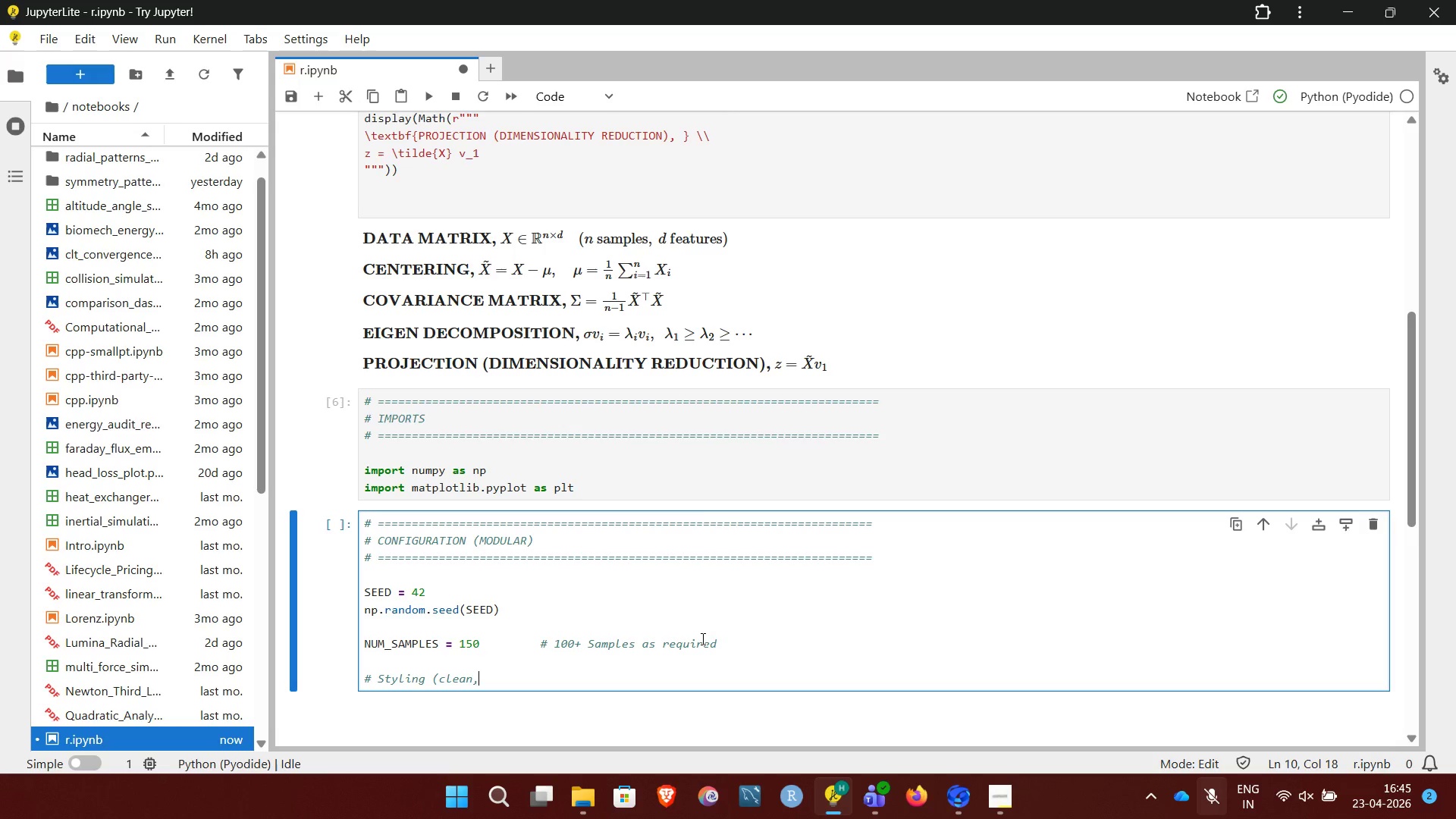 
hold_key(key=Backspace, duration=0.31)
 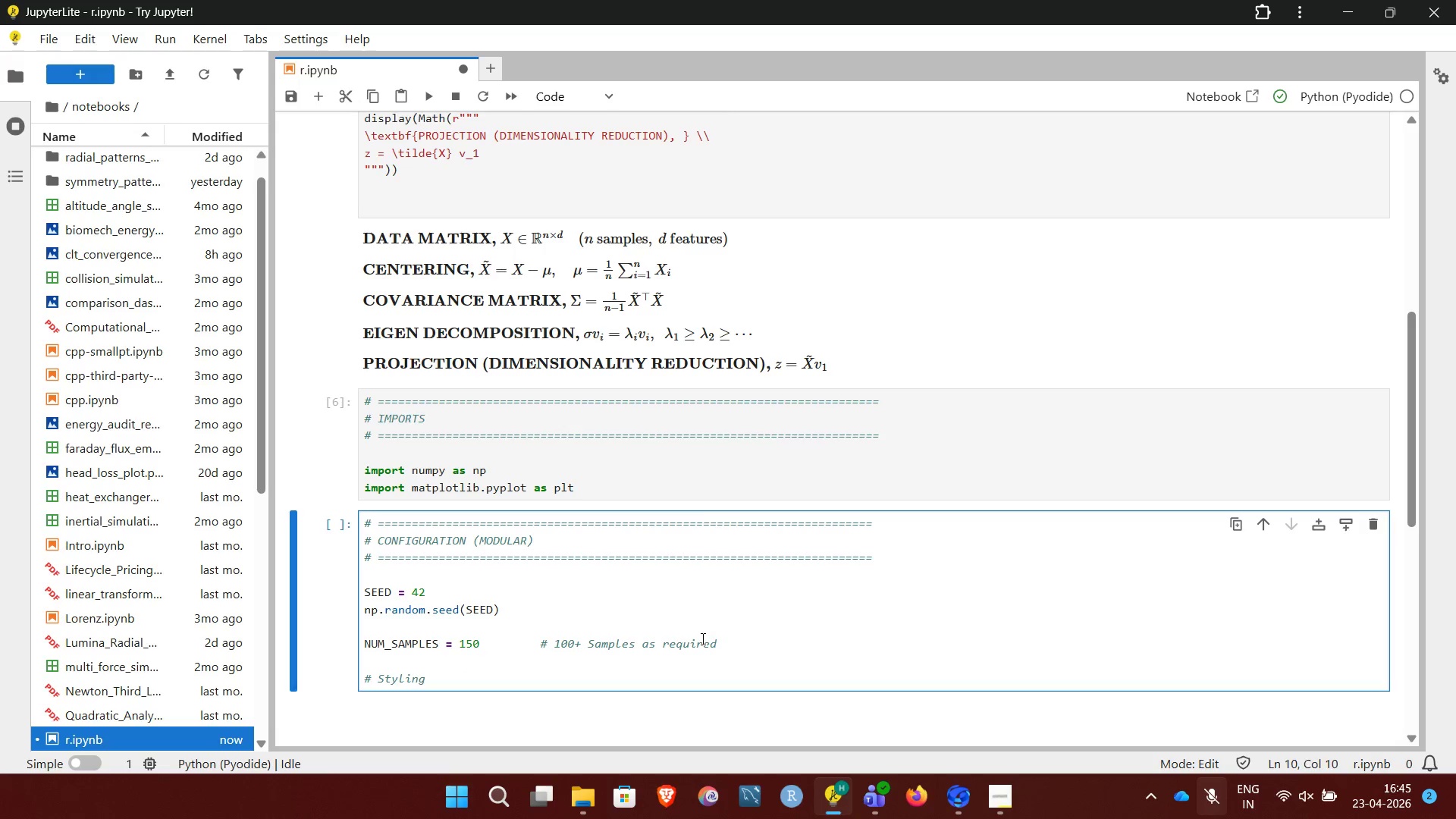 
key(Enter)
 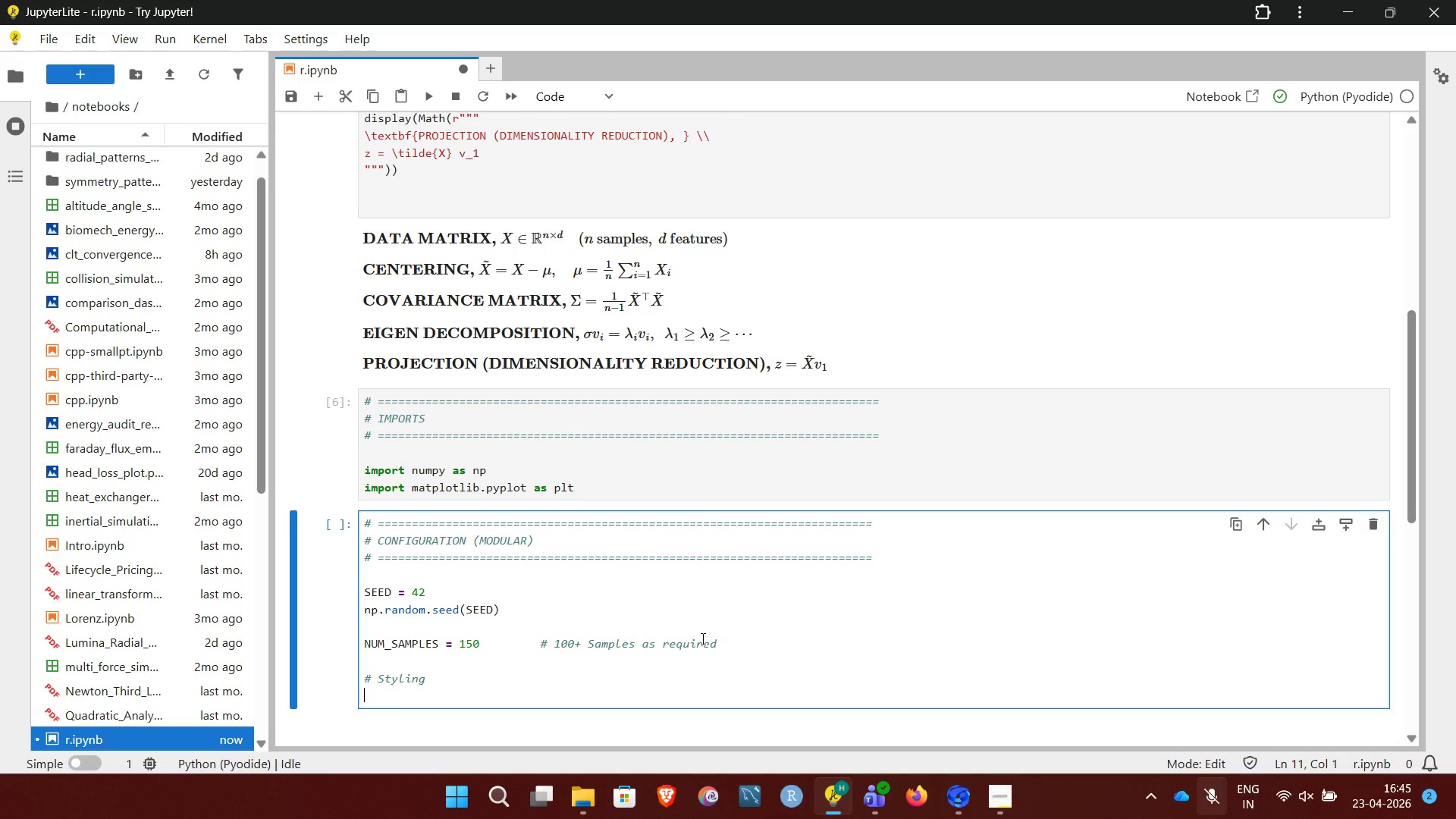 
type(COLORS = {)
 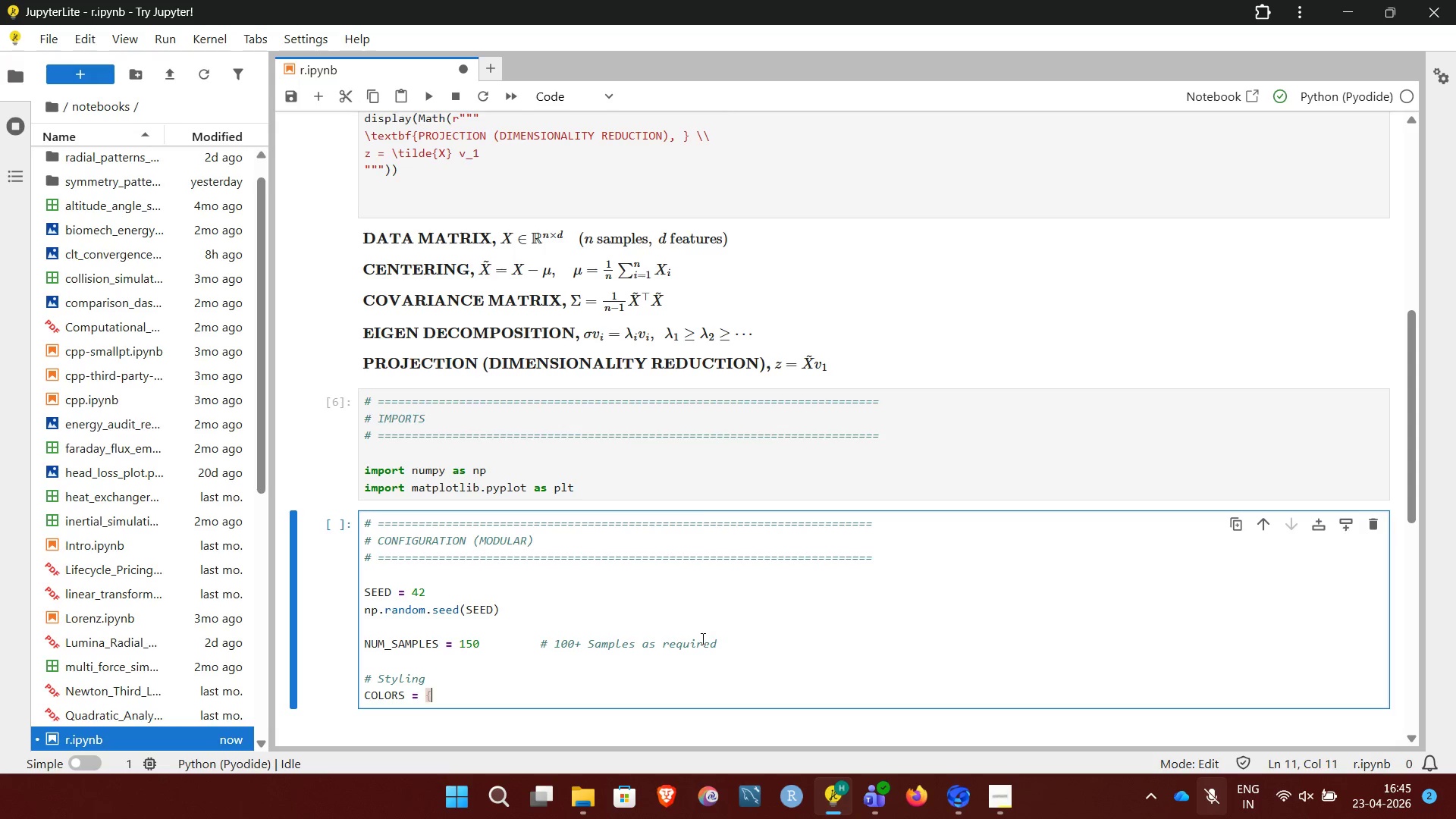 
key(Enter)
 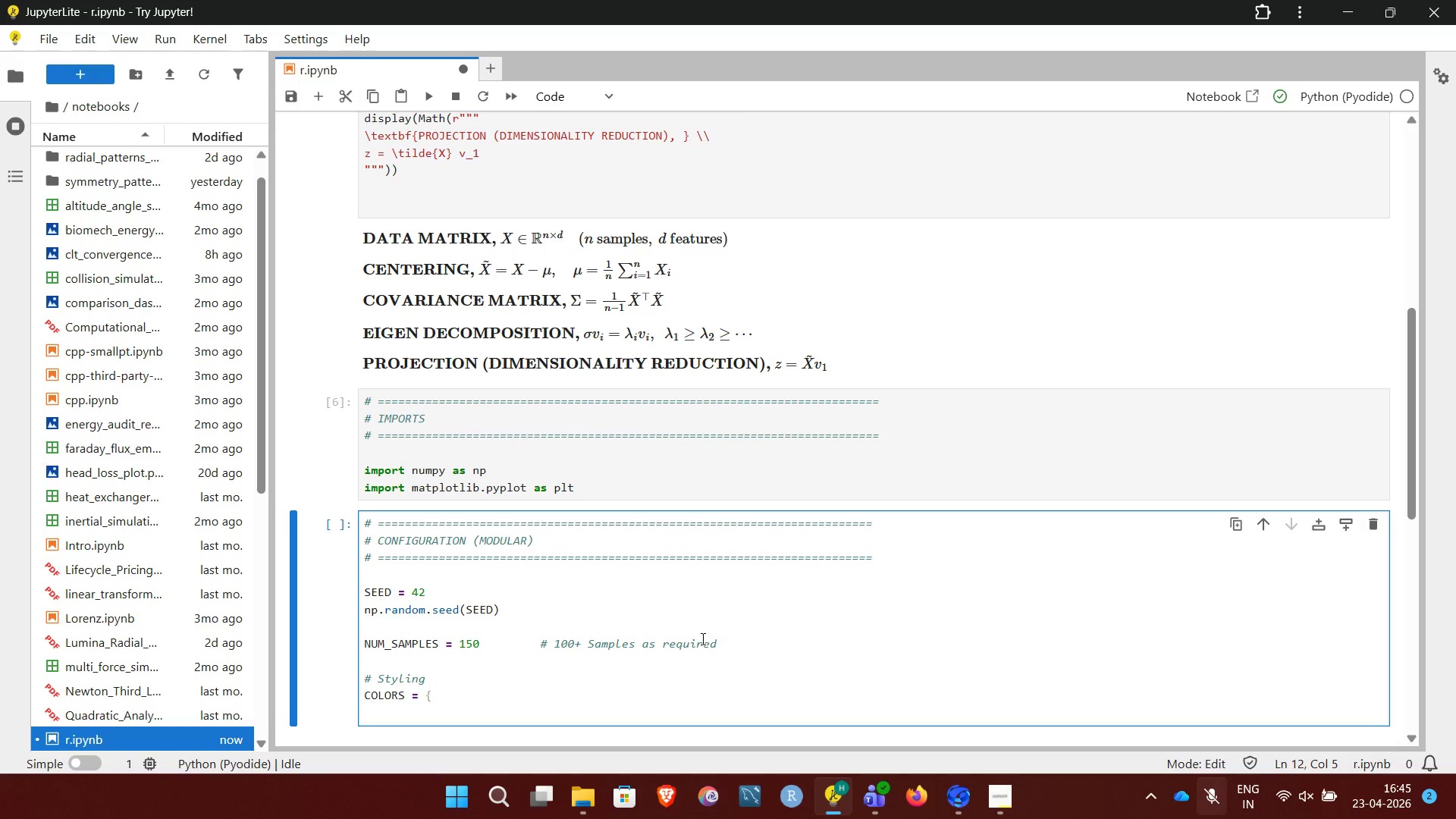 
type("bg": "#f5f3ef",)
 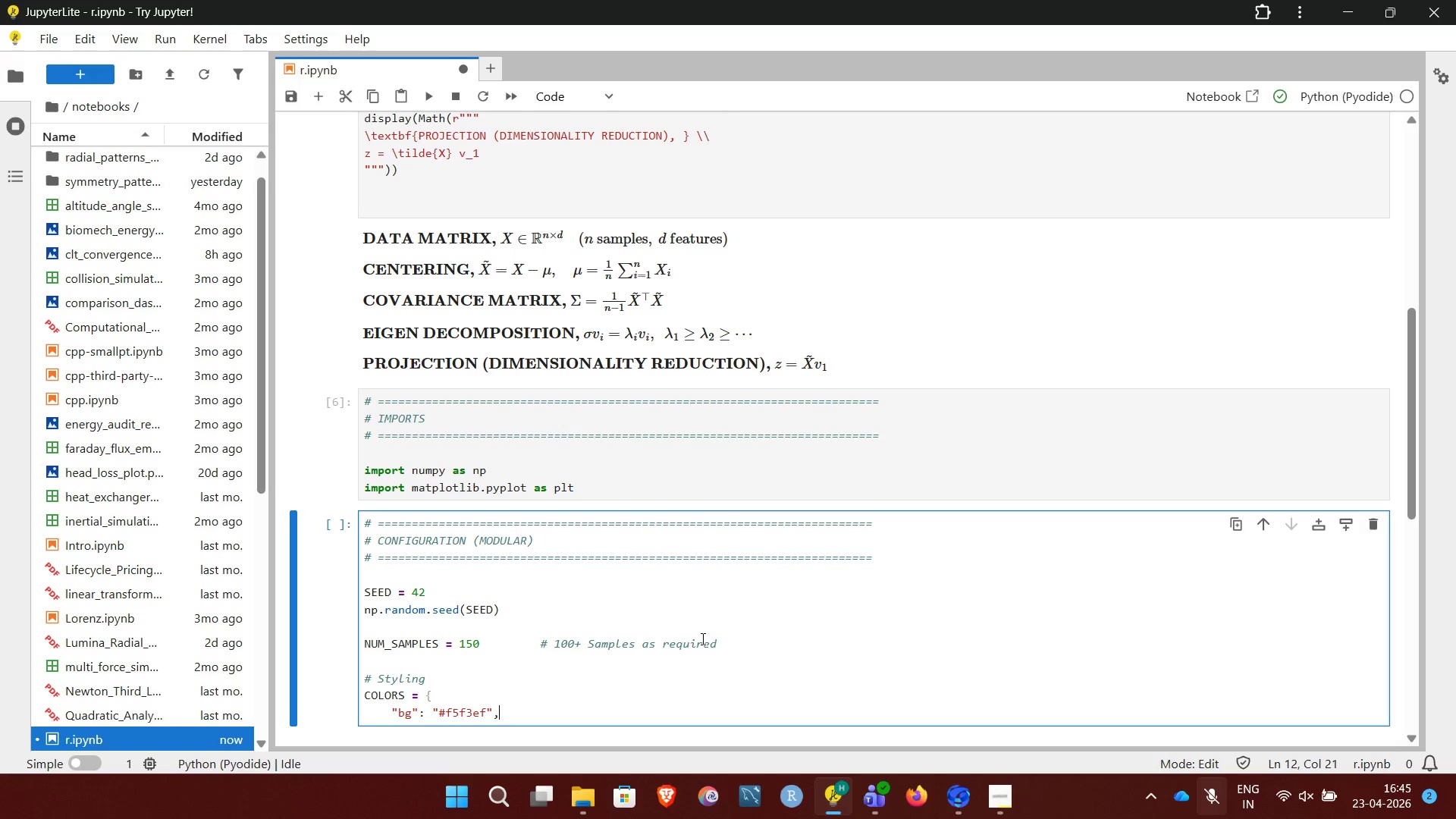 
key(Enter)
 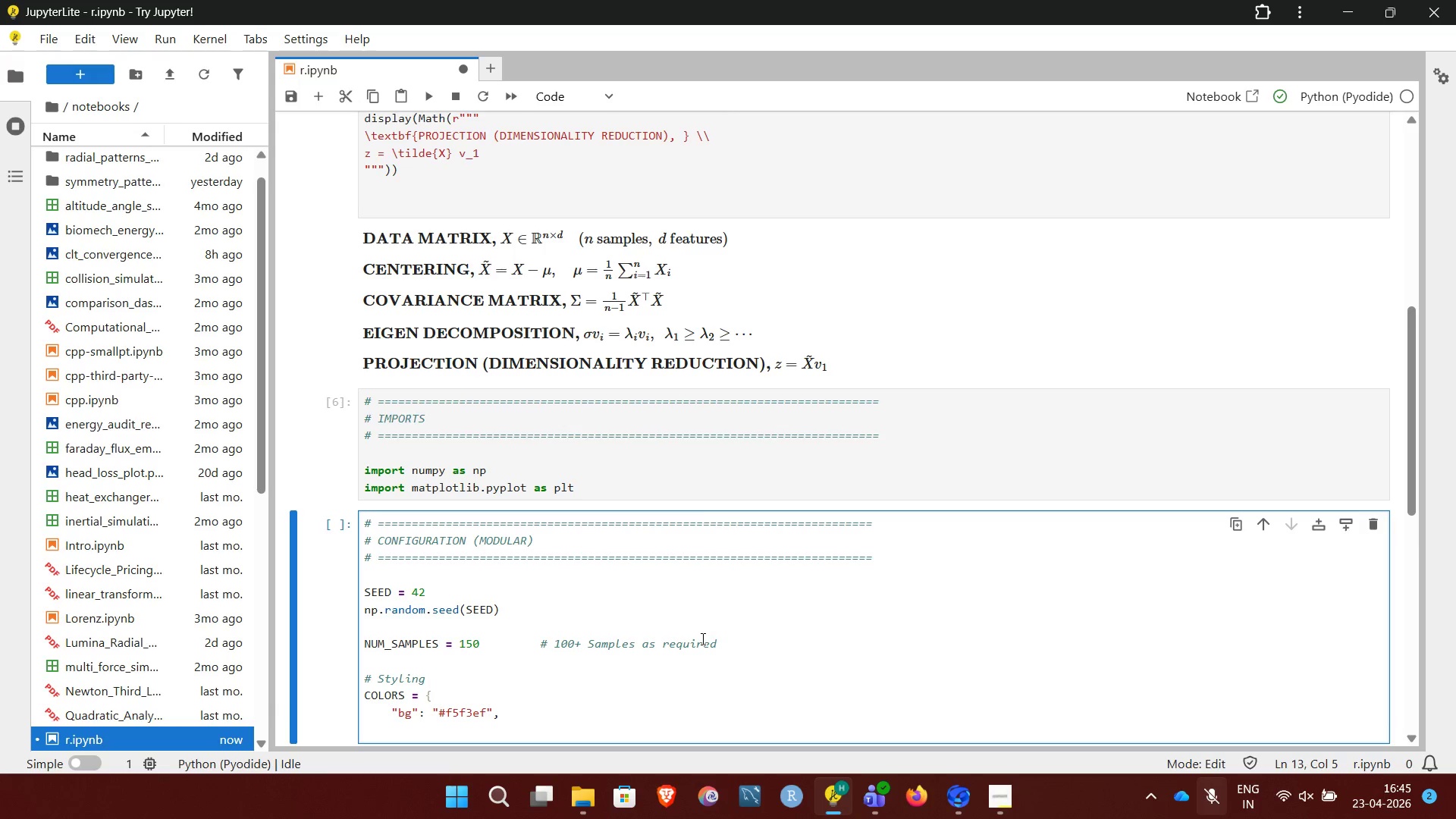 
type("points": ")
 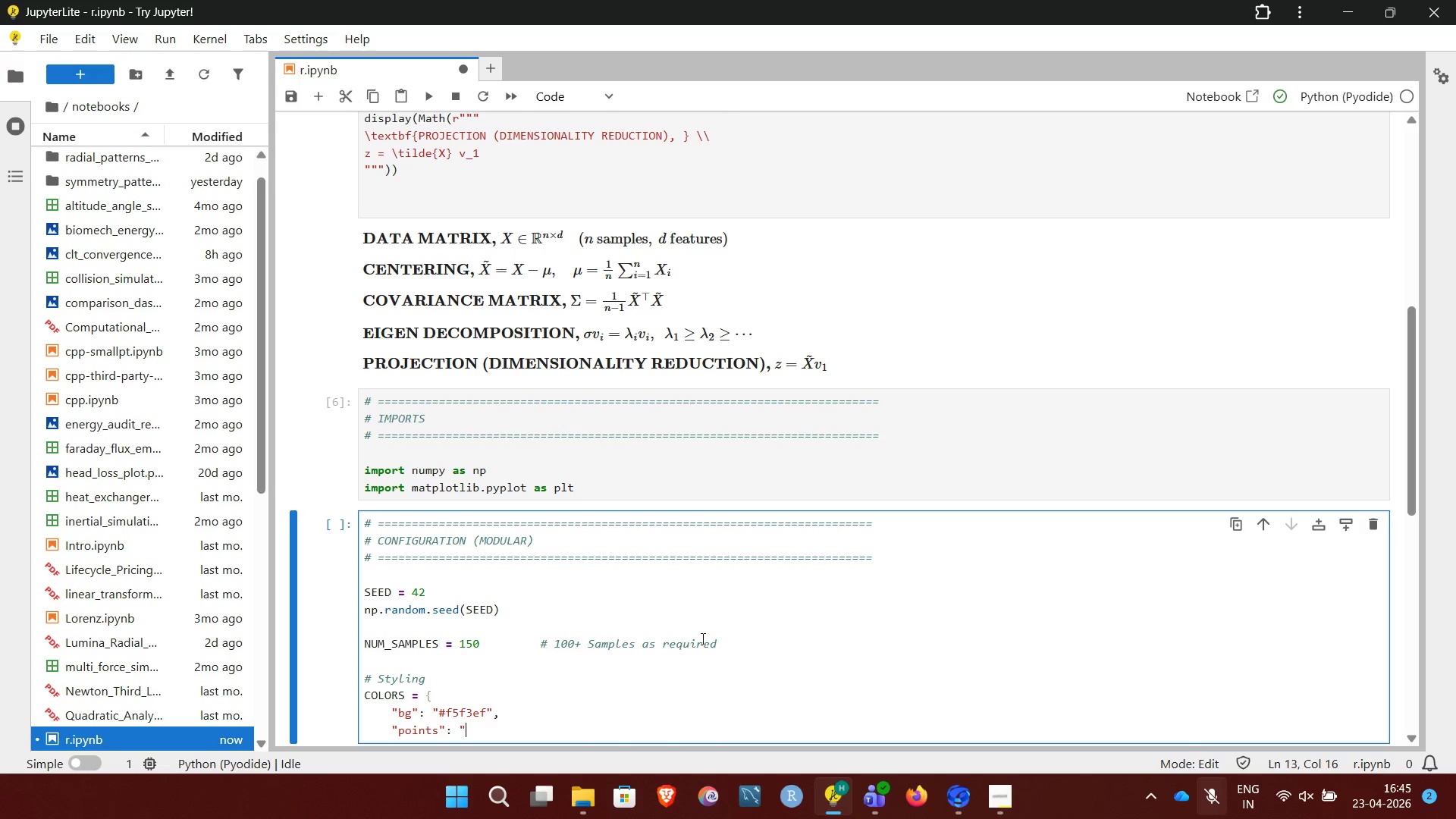 
type(#2f5d50",       # forest green)
 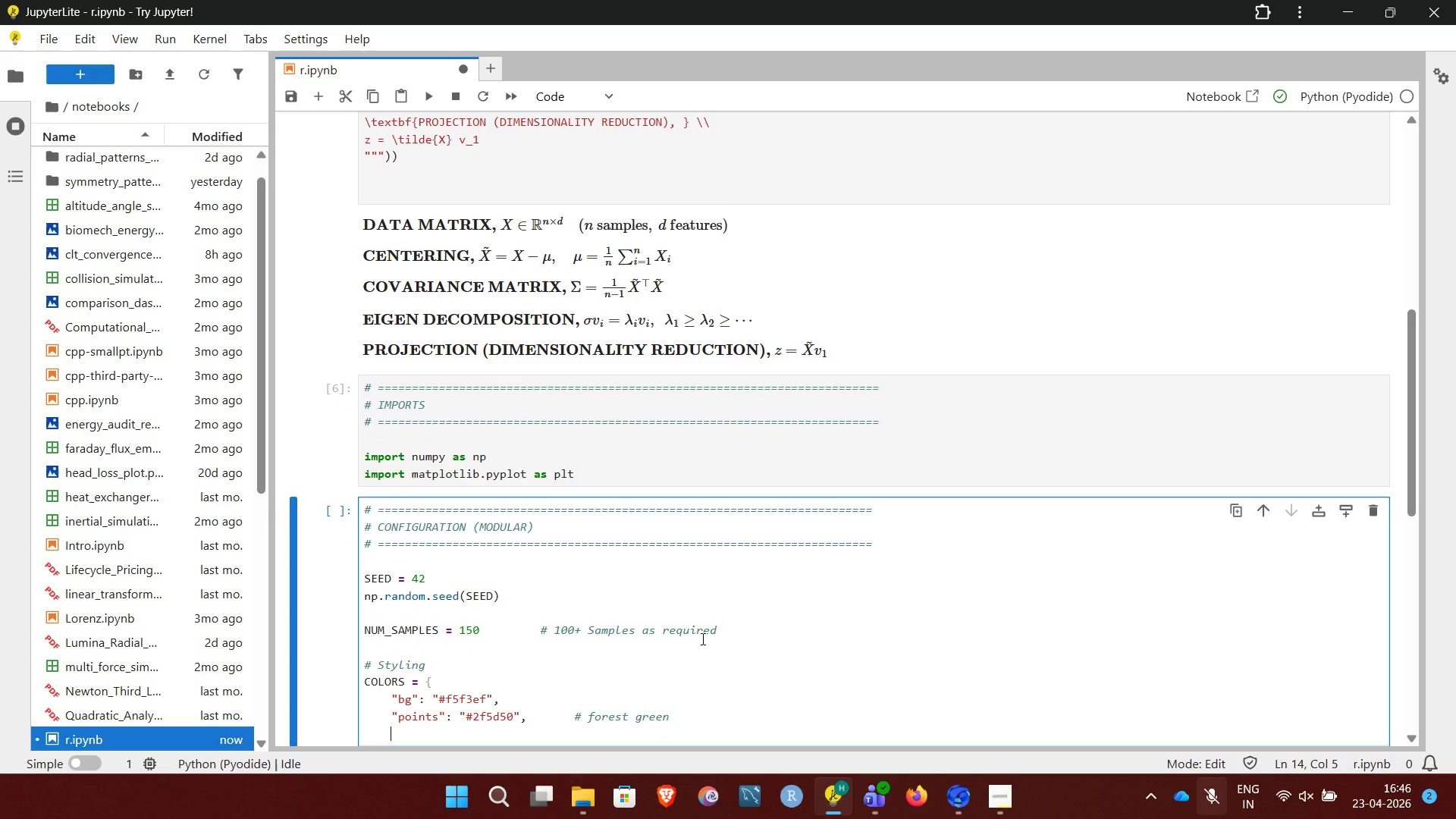 
 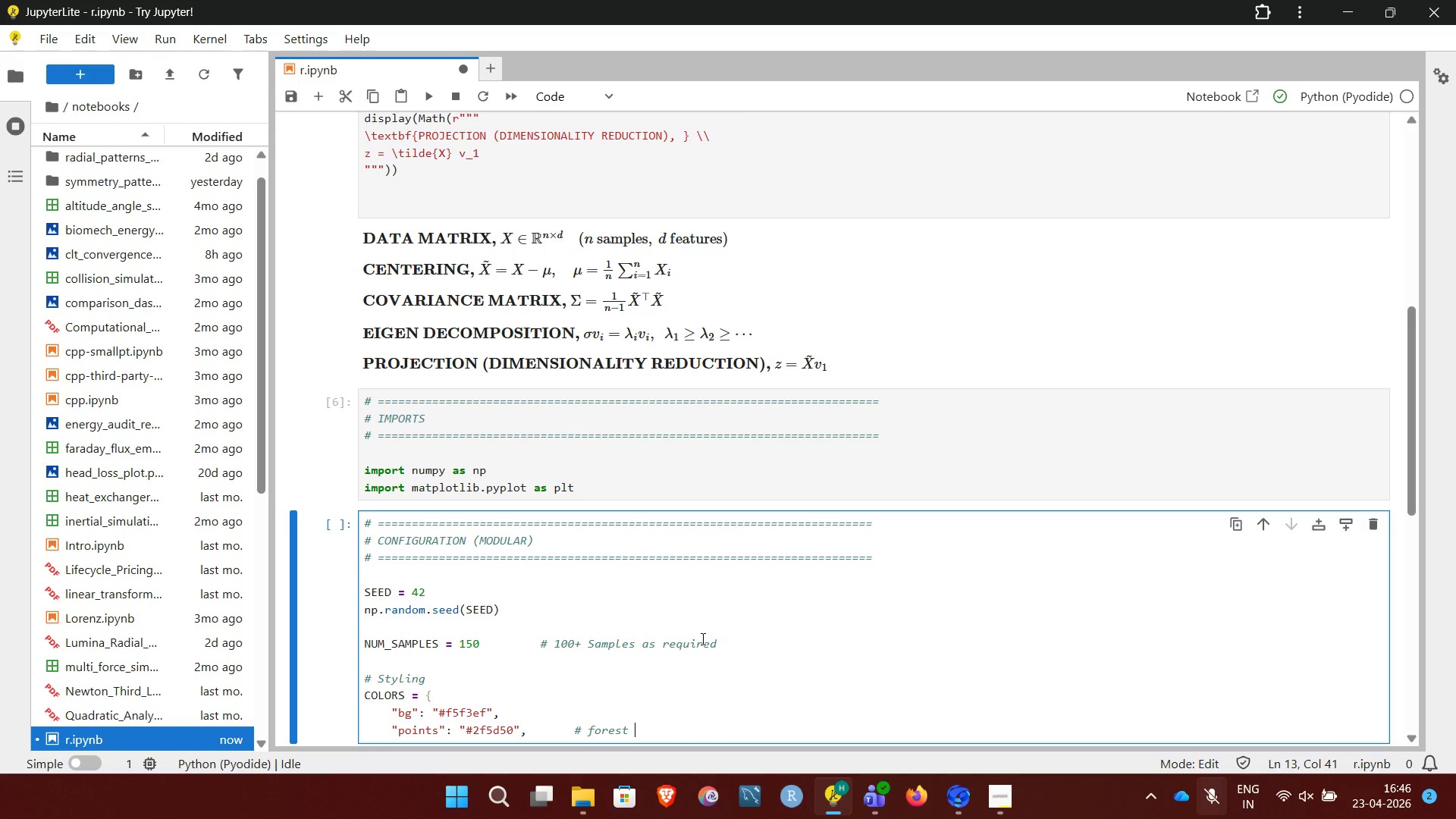 
key(Enter)
 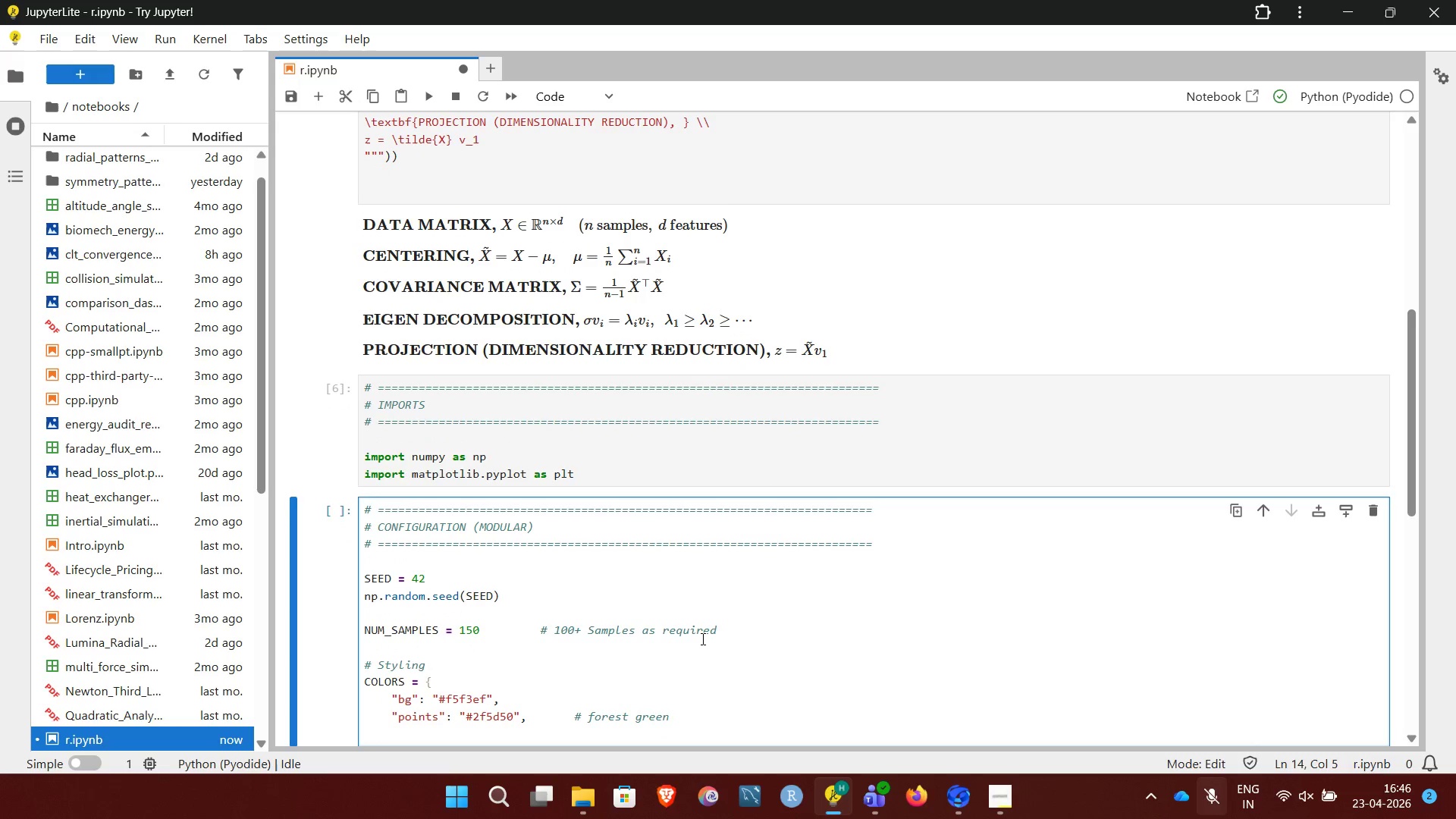 
type("pc1": ")
 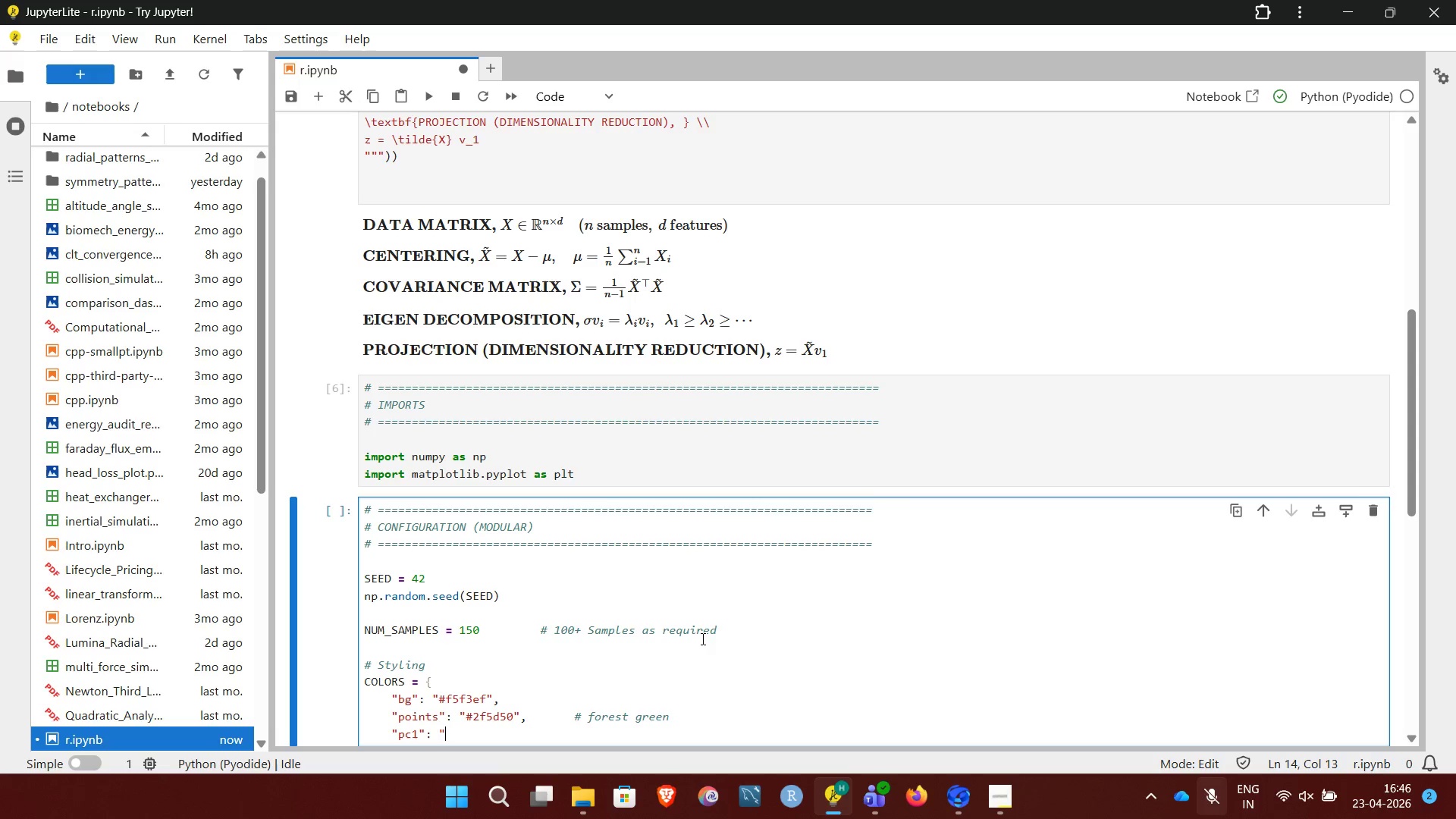 
type(#d95f02",          # orange)
 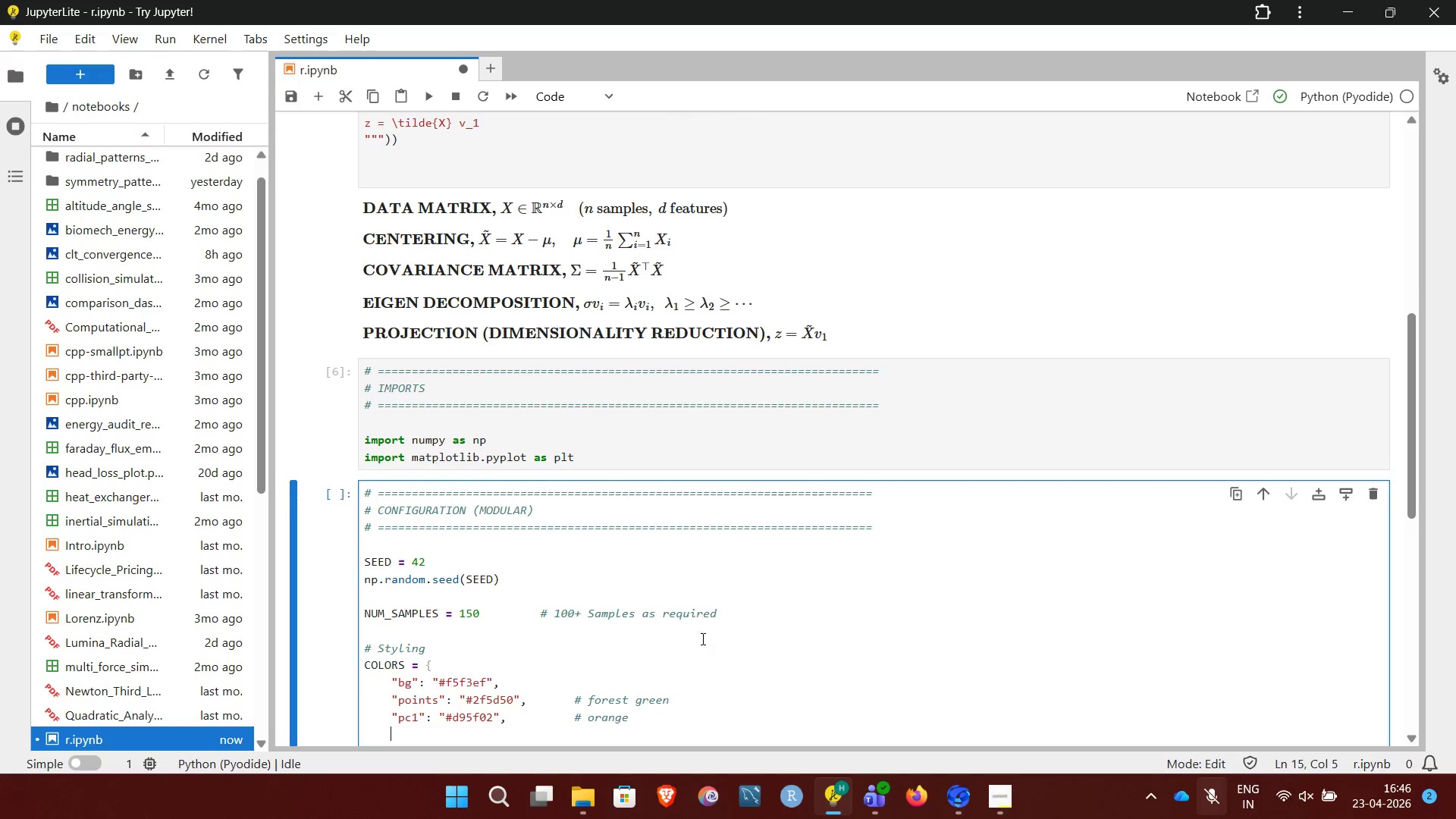 
key(Enter)
 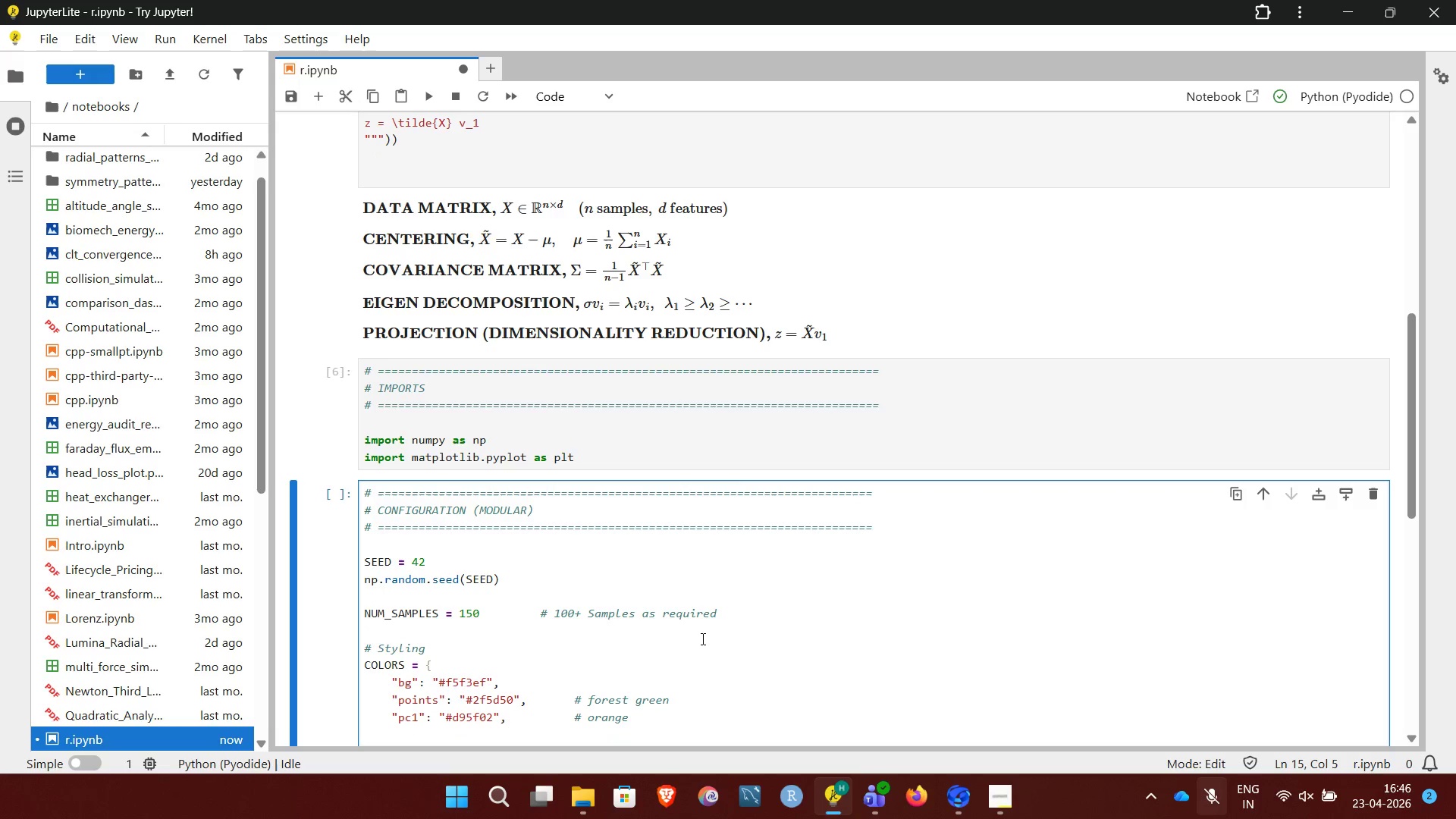 
type("pc2":m"#)
 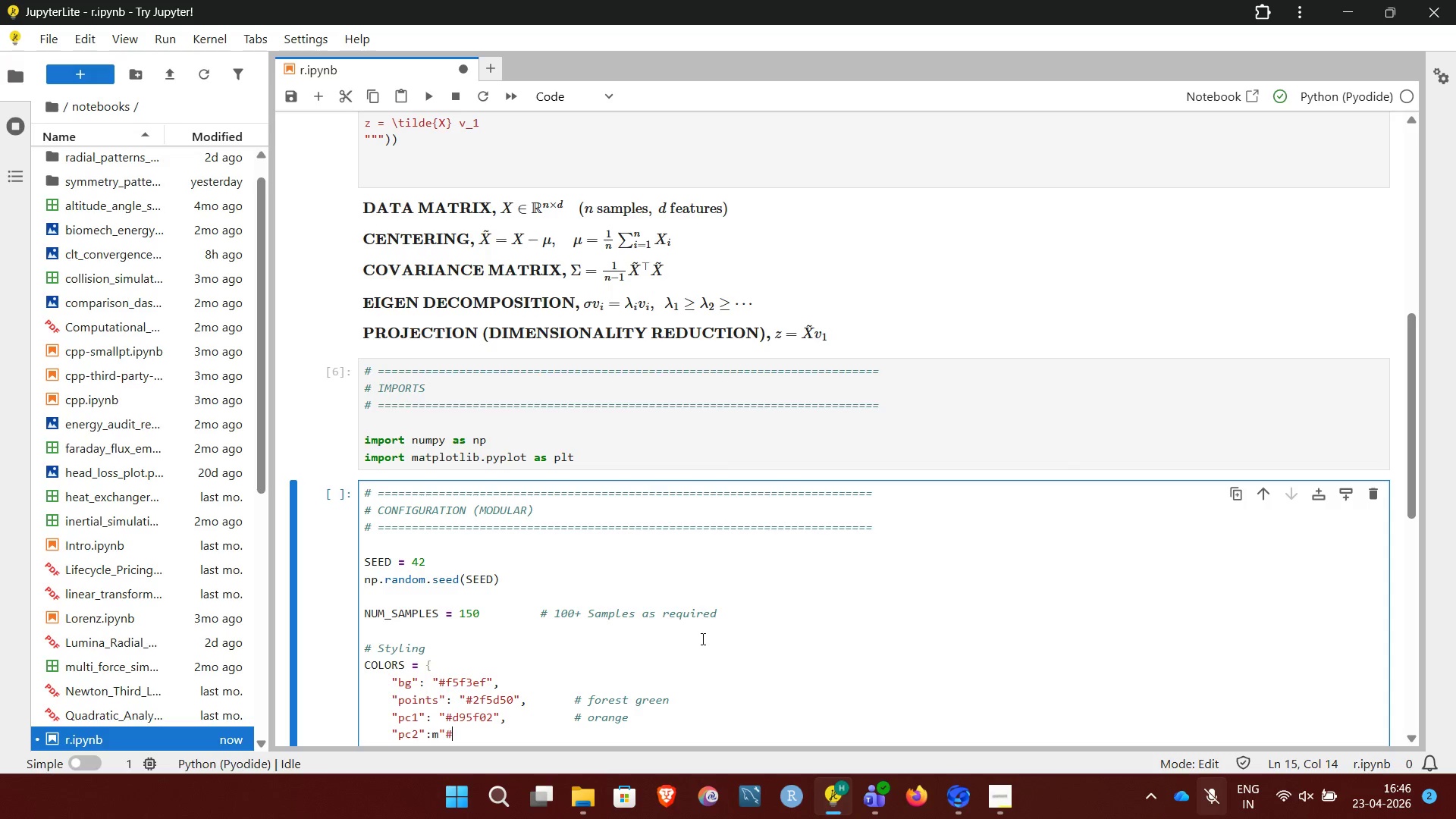 
left_click([438, 733])
 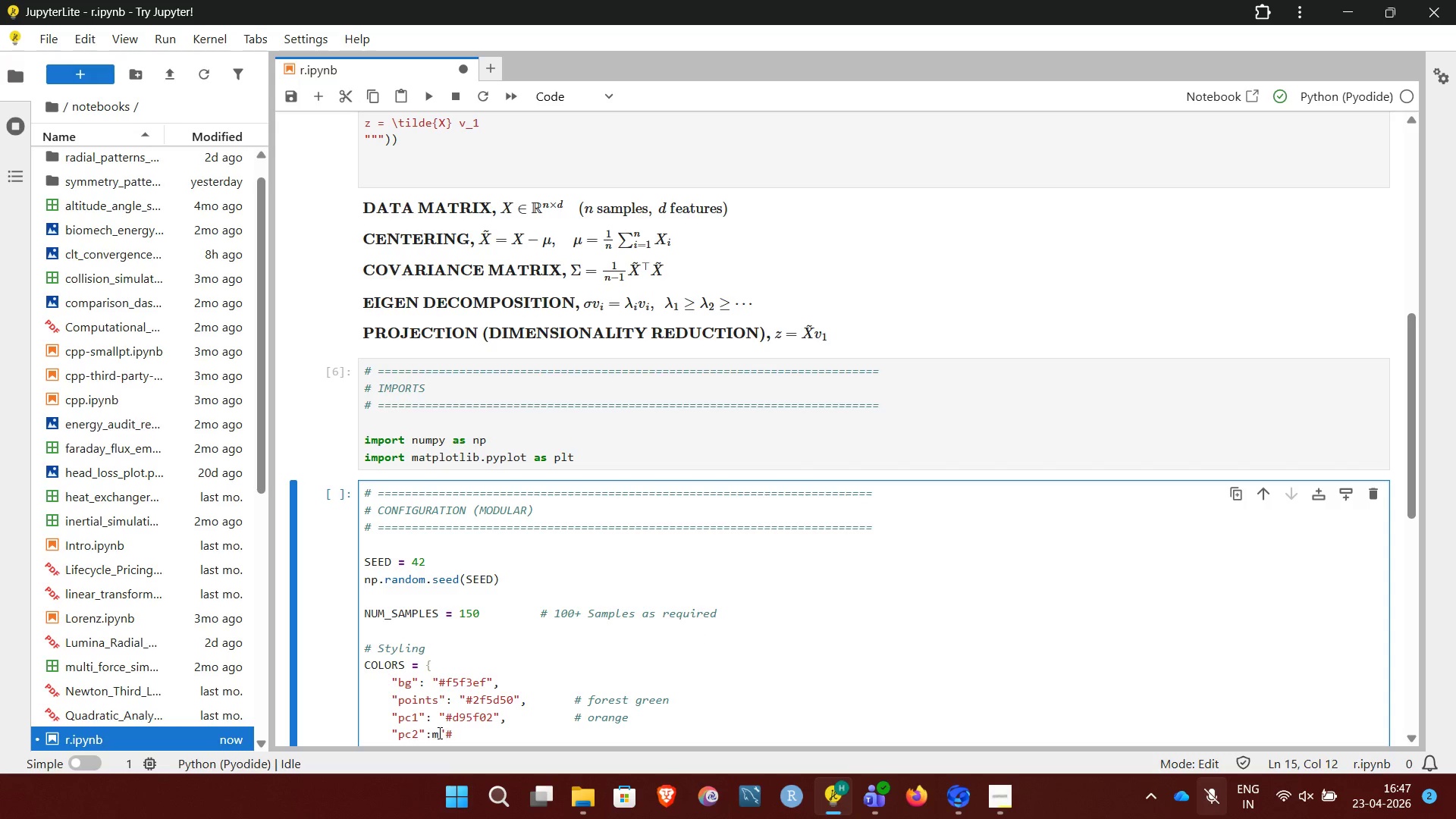 
key(Backspace)
 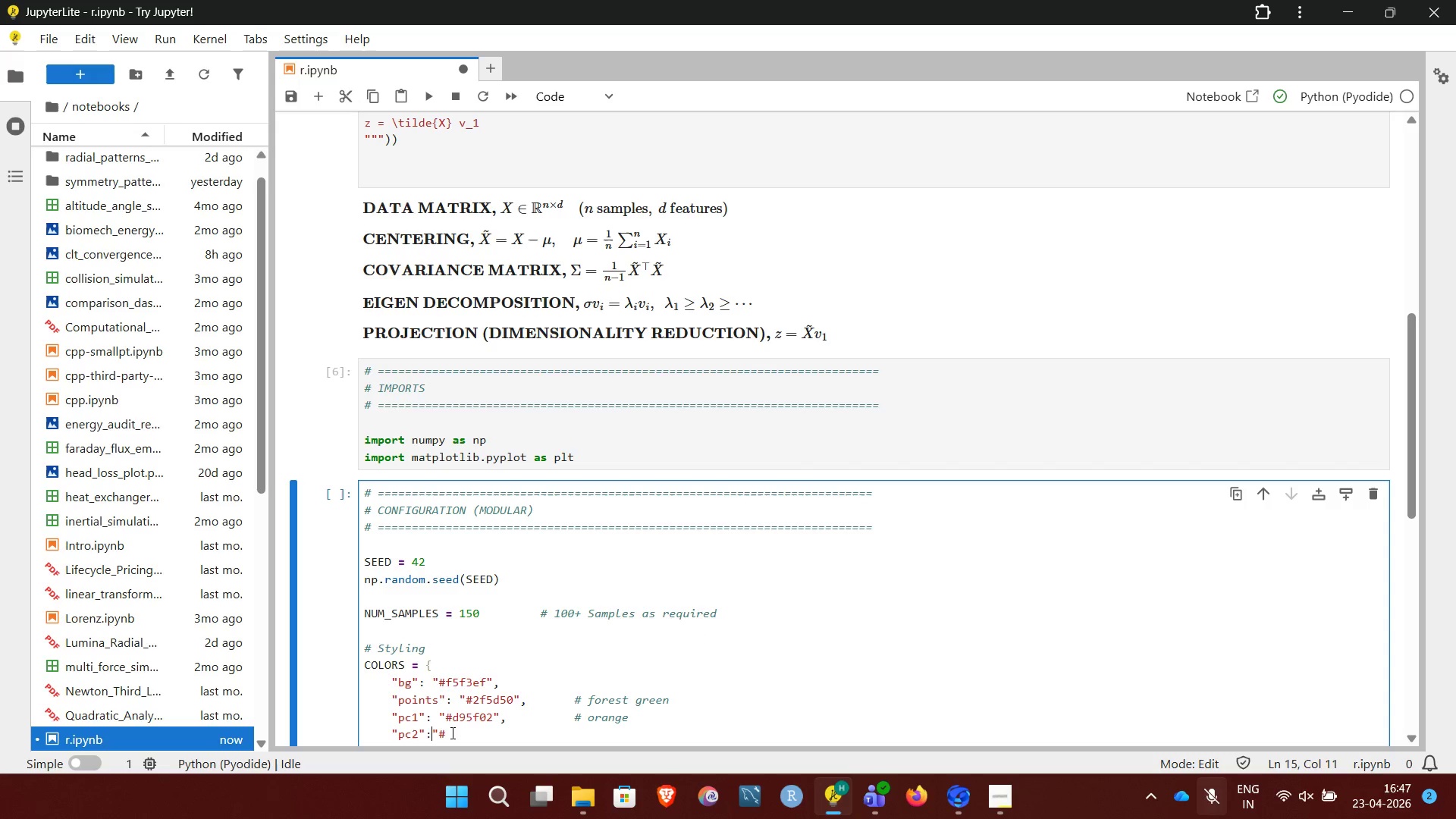 
left_click([451, 733])
 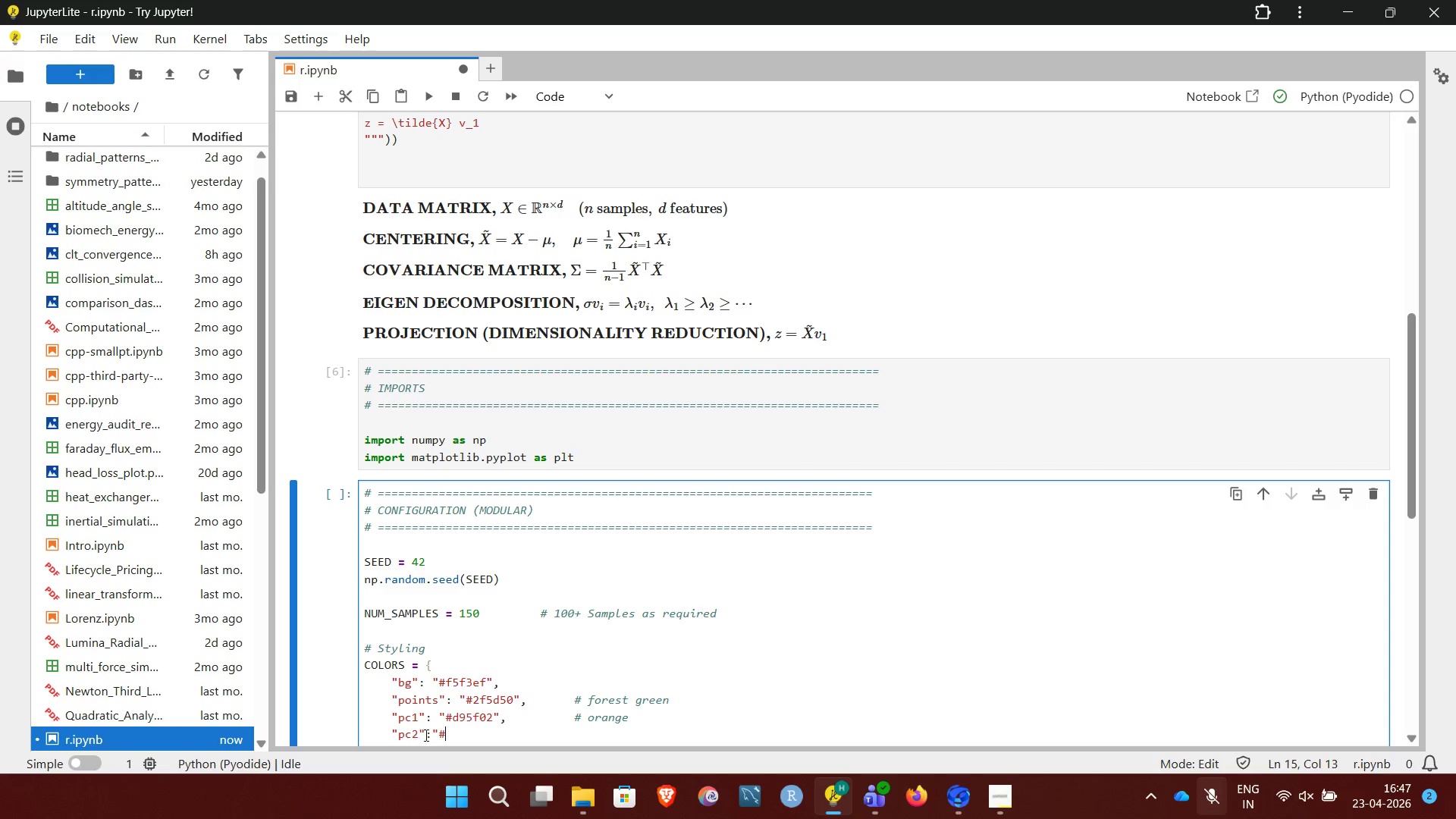 
left_click([431, 736])
 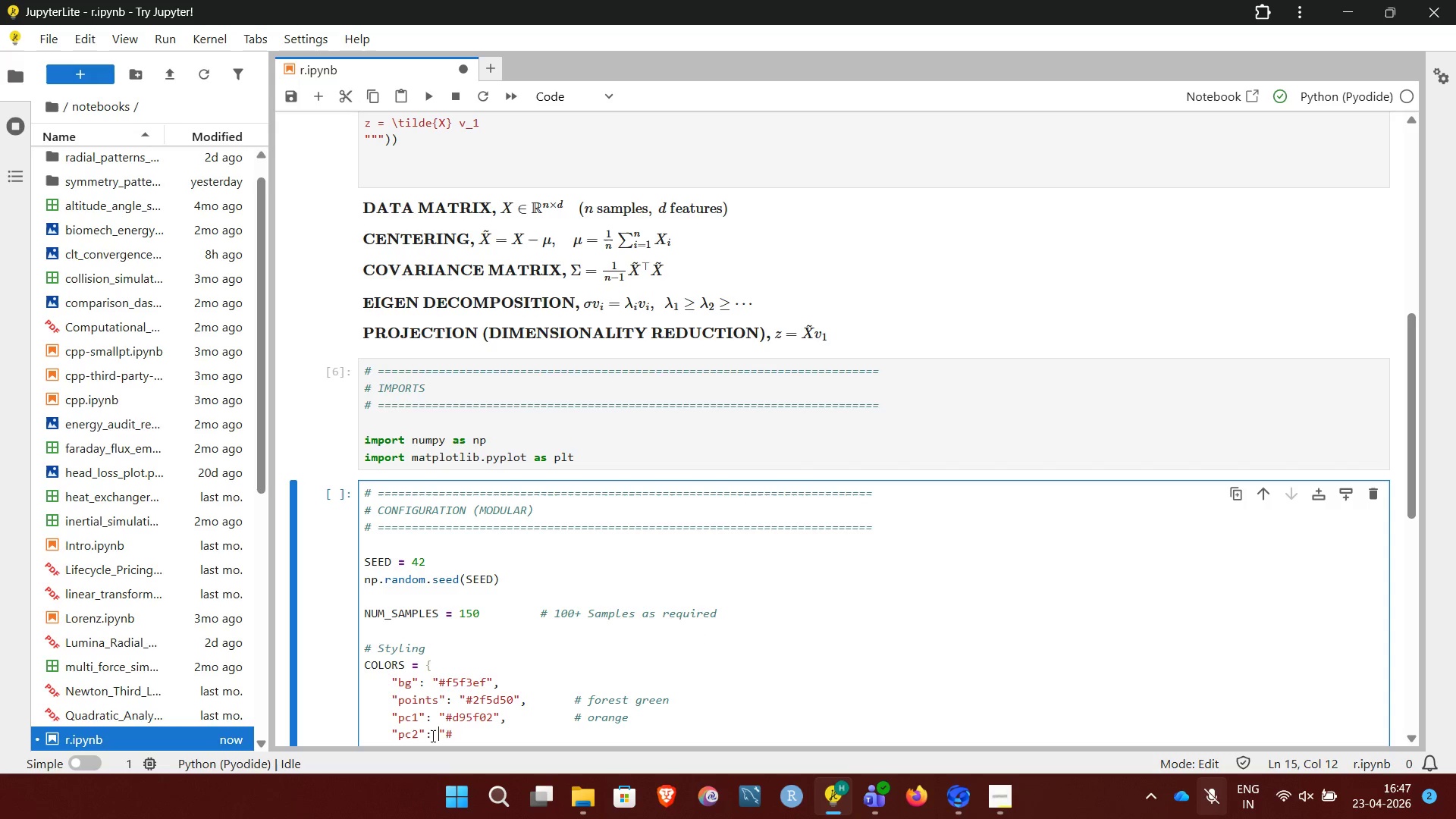 
key(Space)
 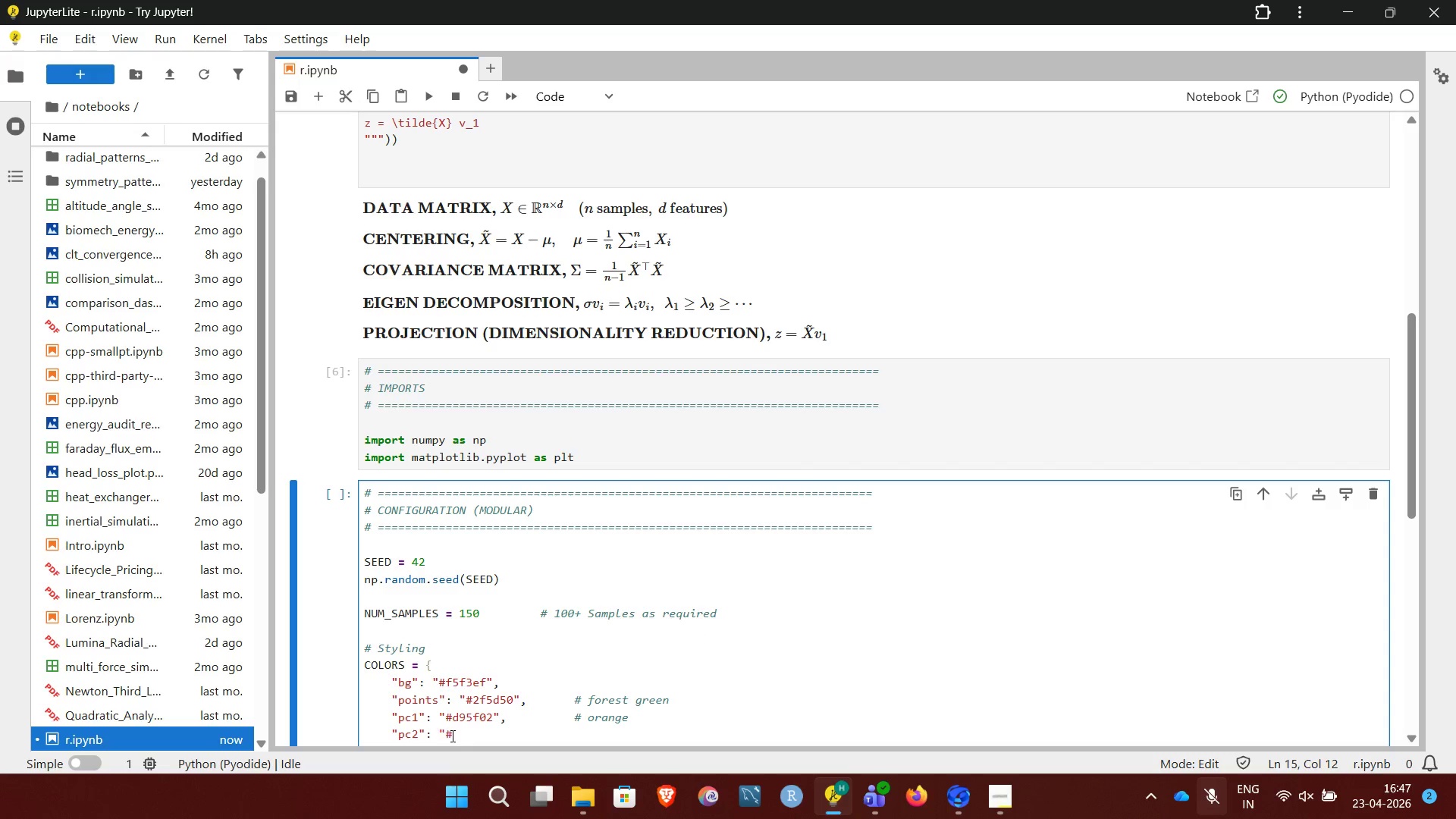 
left_click([452, 736])
 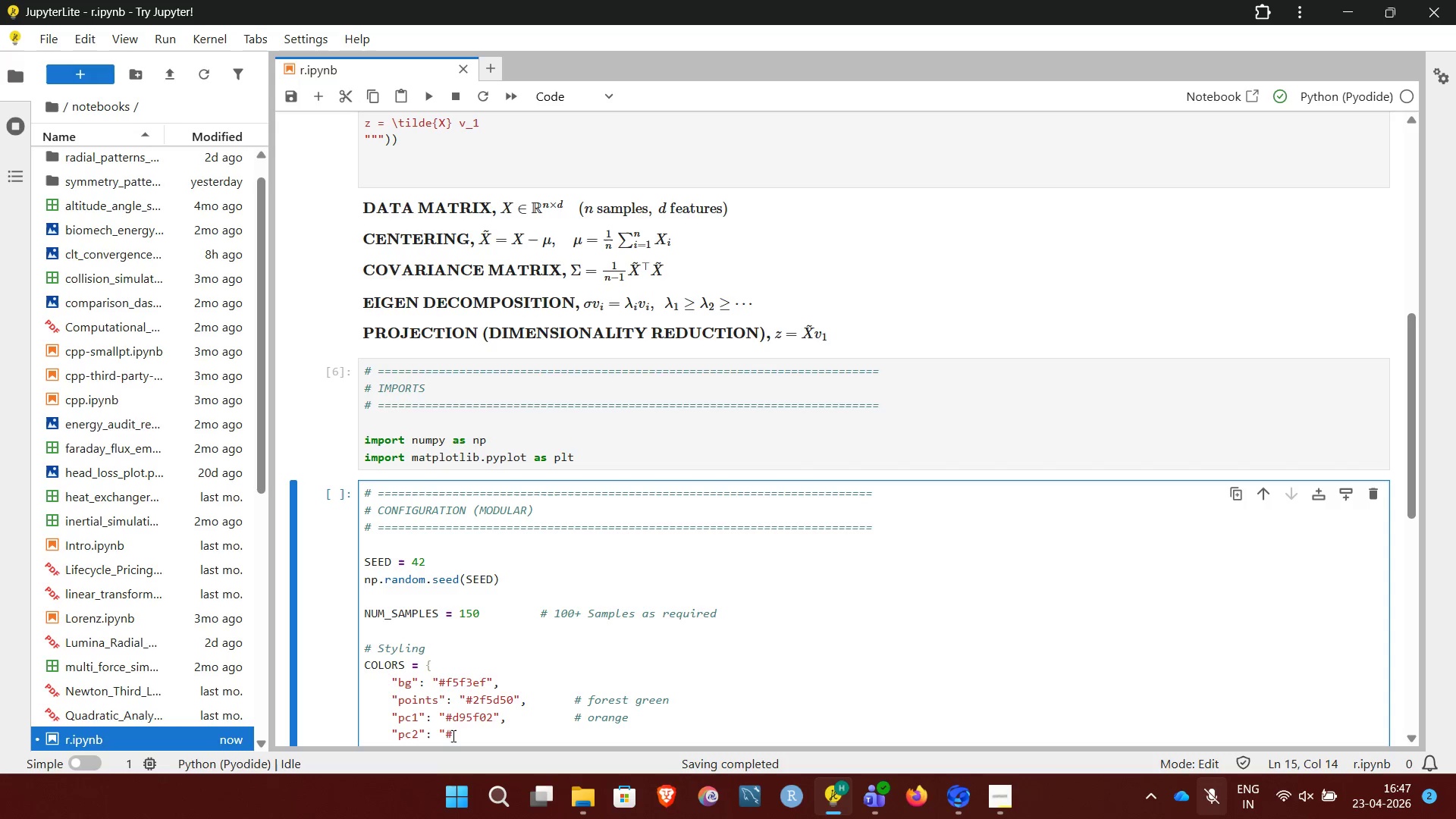 
type(7570b3",          # muta)
 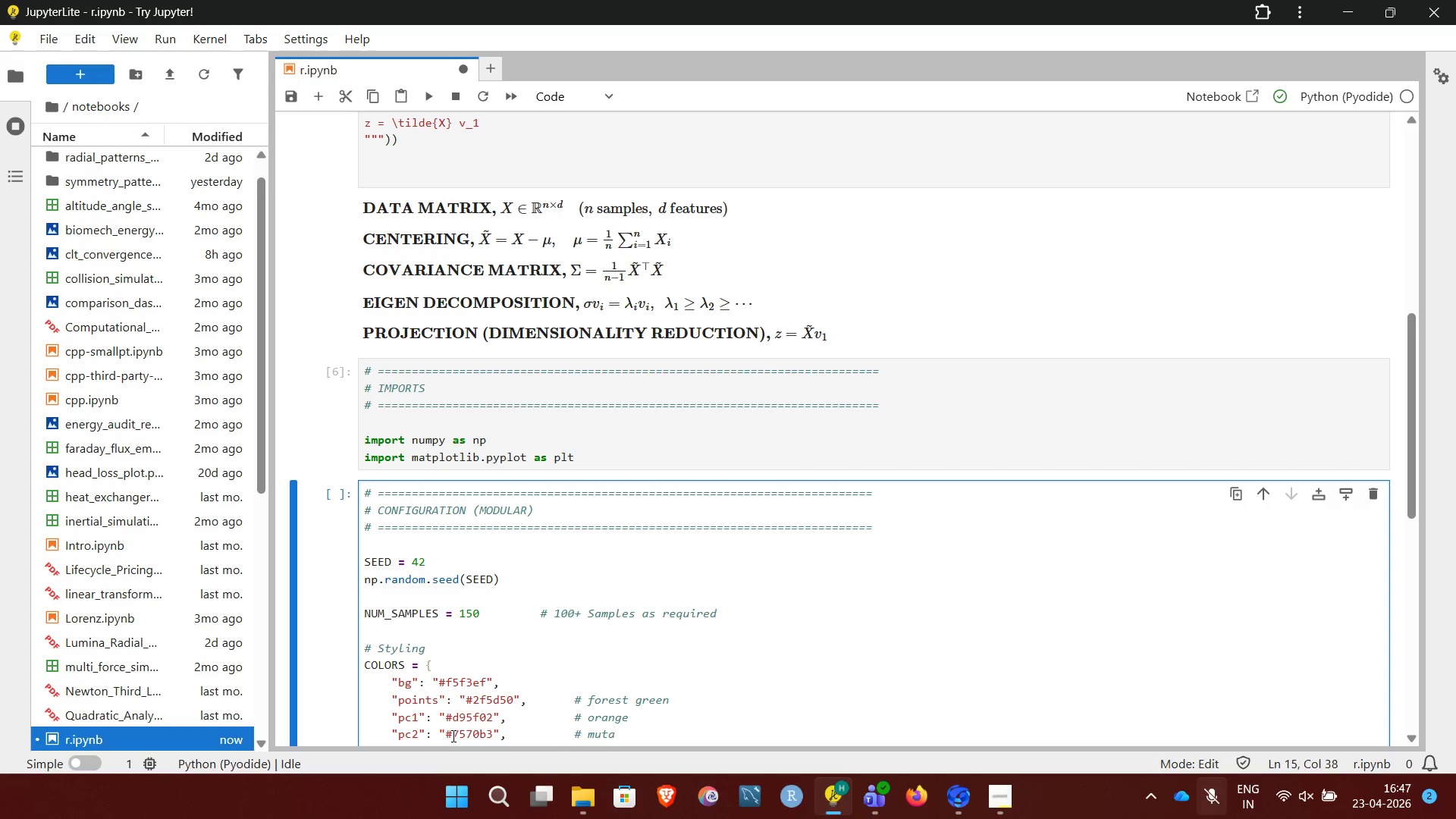 
key(Backspace)
type(ed purple)
 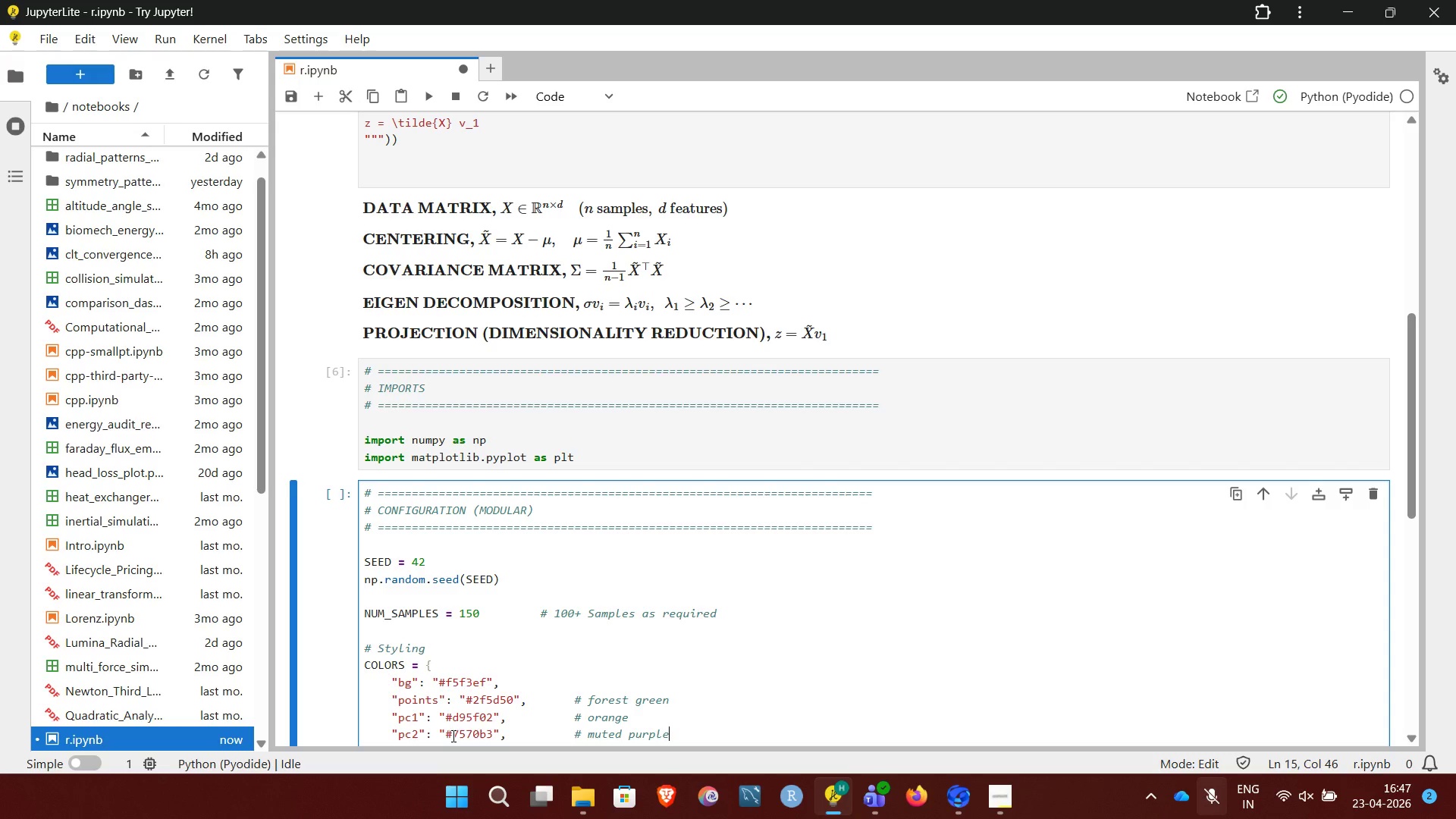 
key(Enter)
 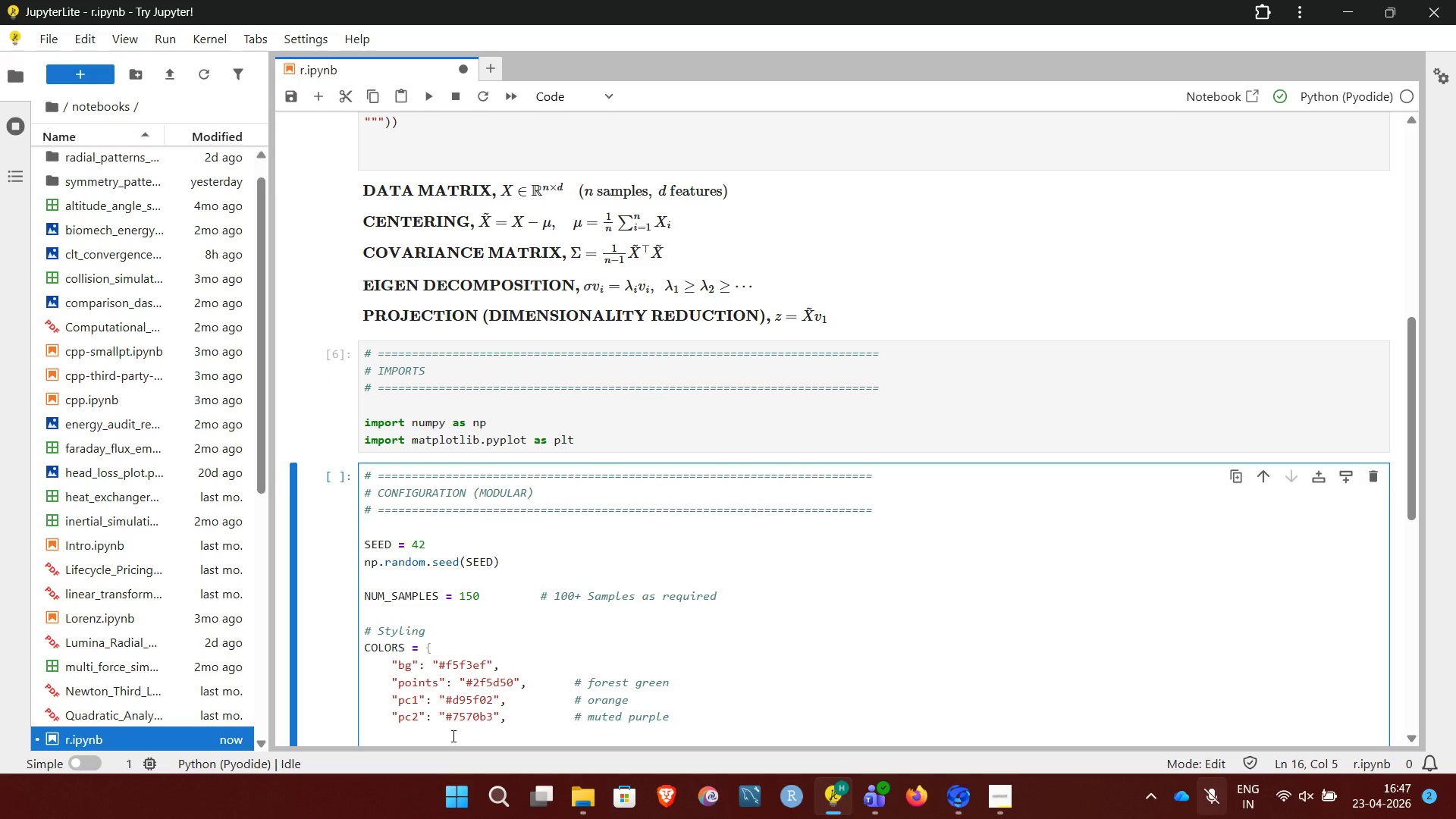 
type("proj": "#1b9e77"          # green accent)
 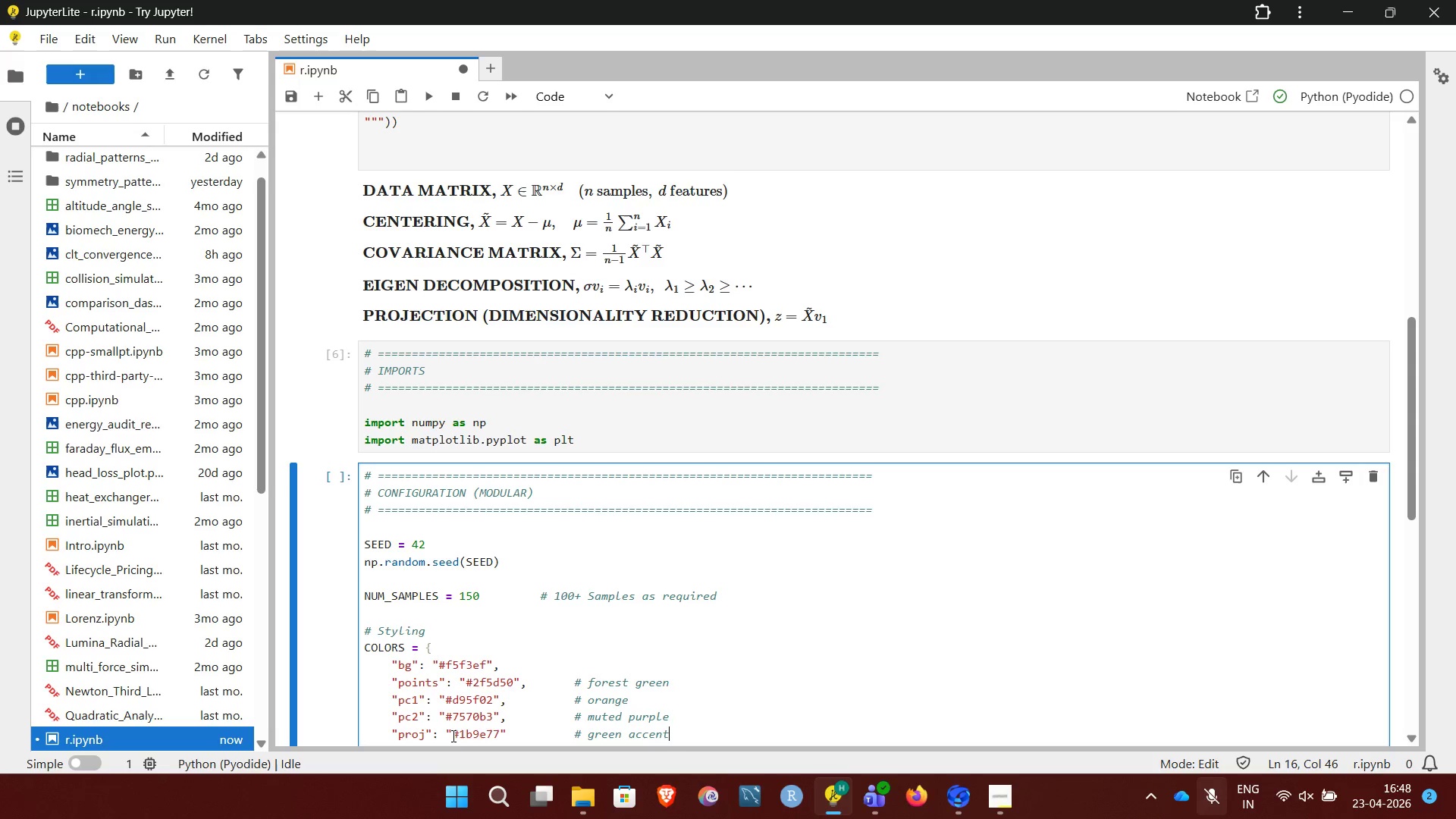 
left_click([452, 736])
 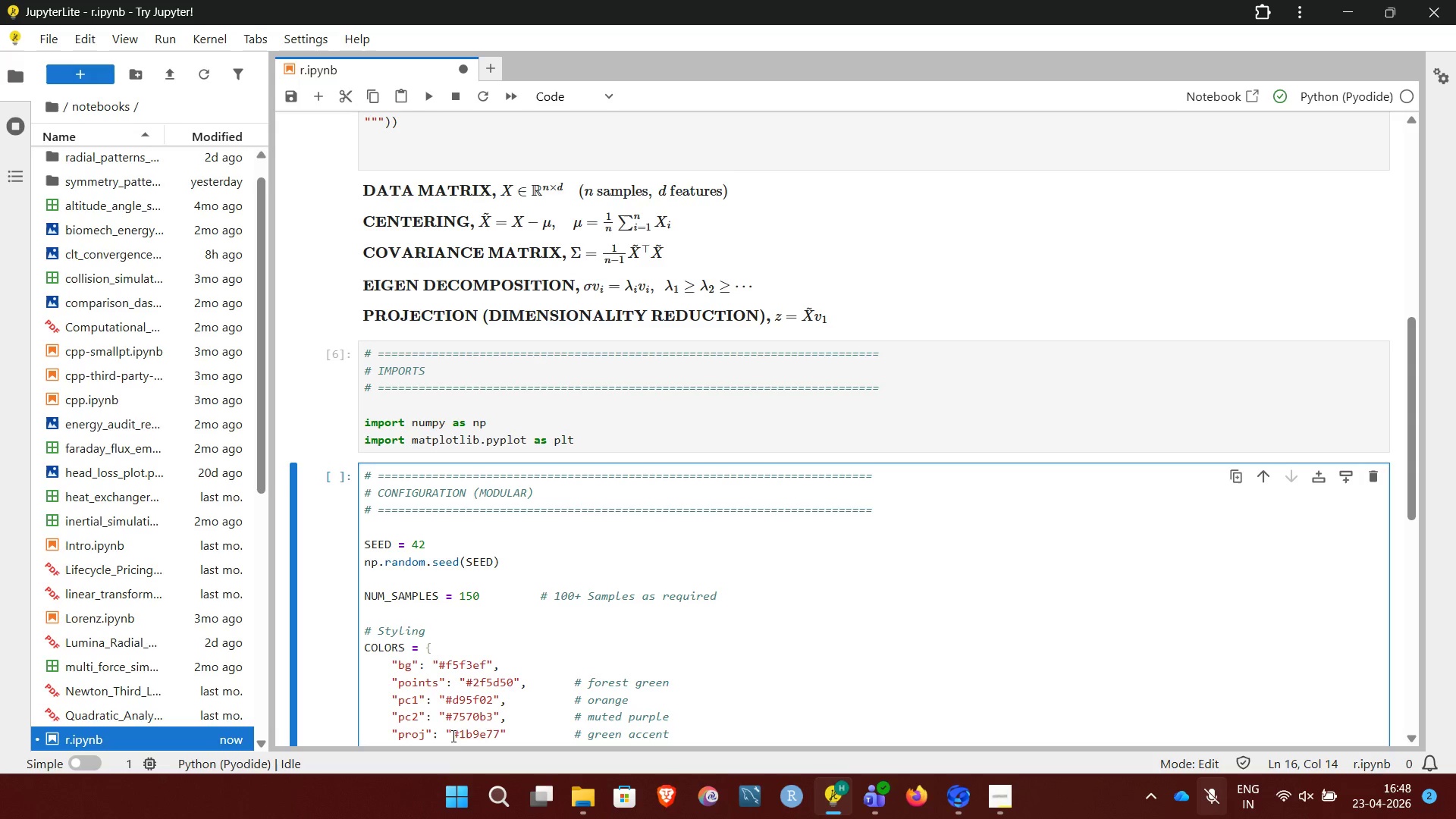 
wait(11.86)
 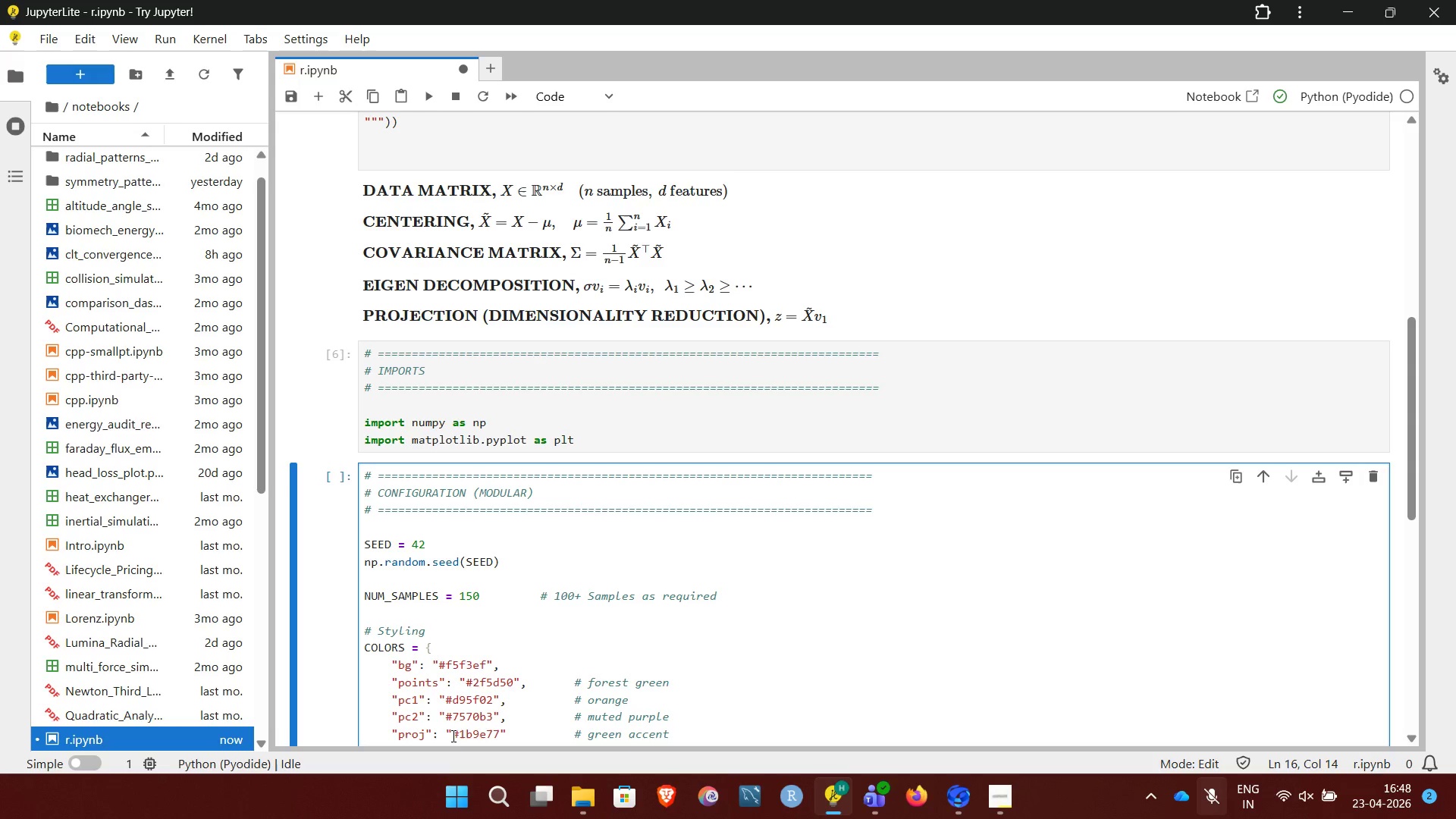 
left_click([720, 594])
 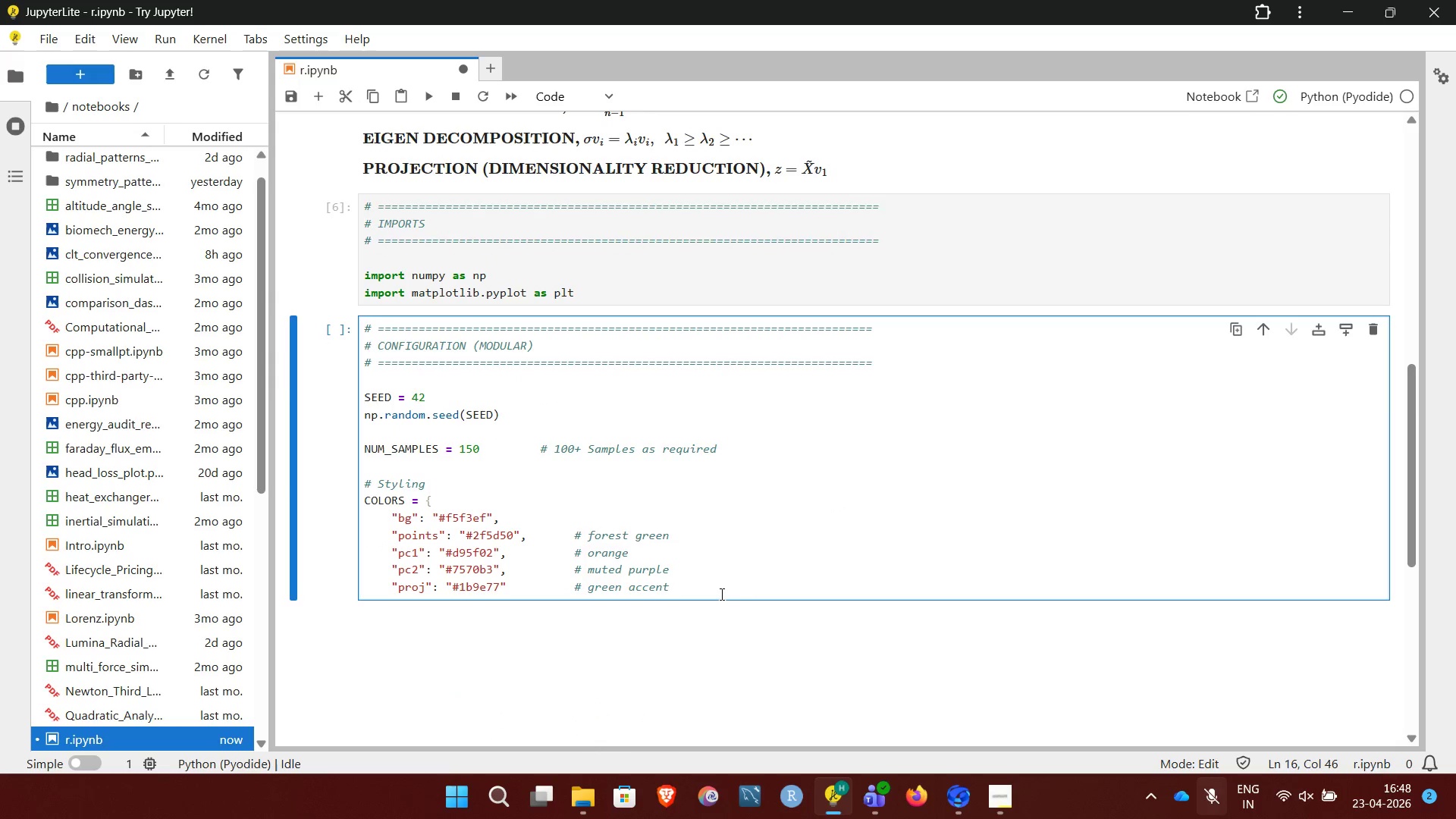 
key(Shift+Enter)
 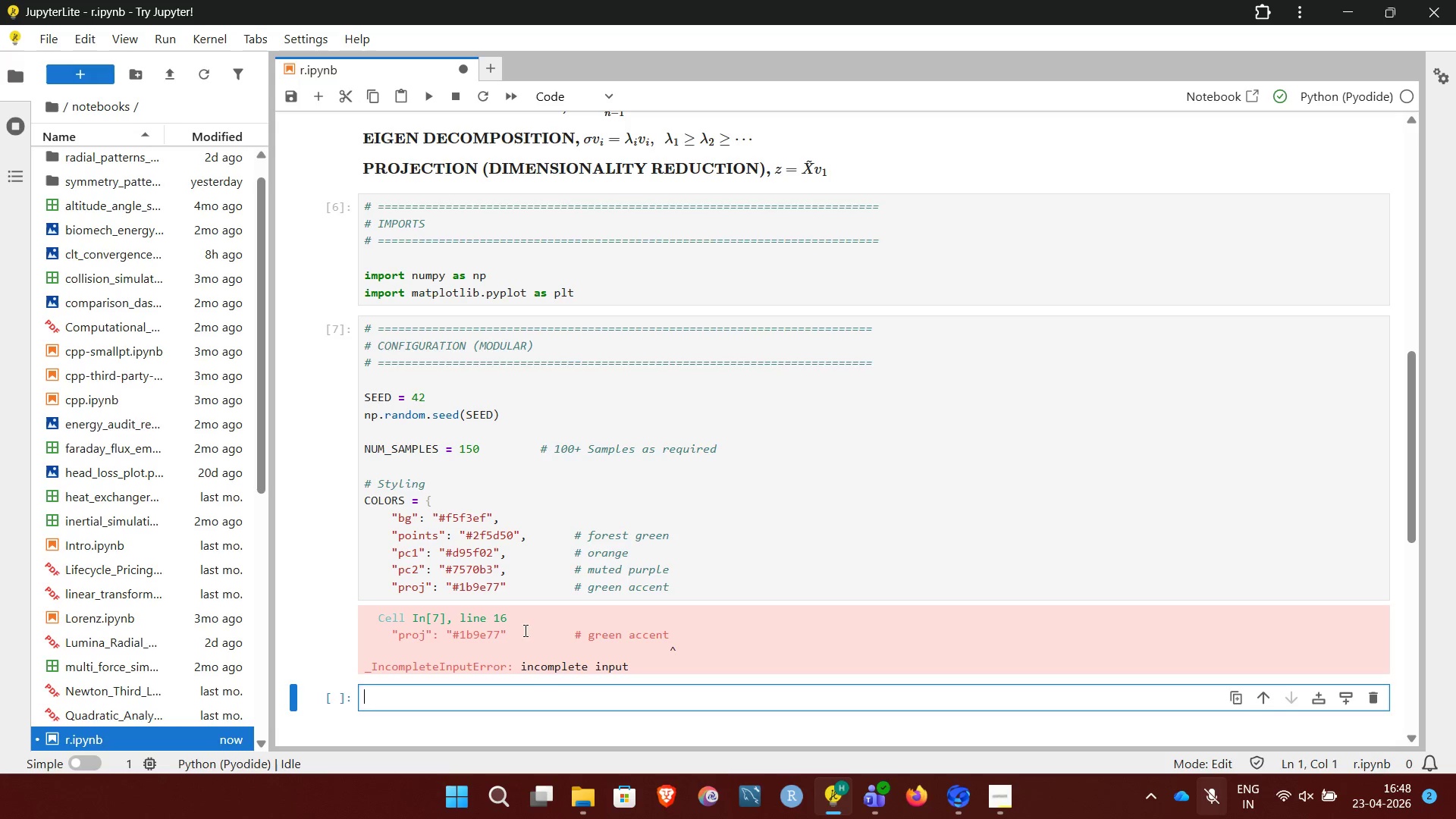 
wait(5.12)
 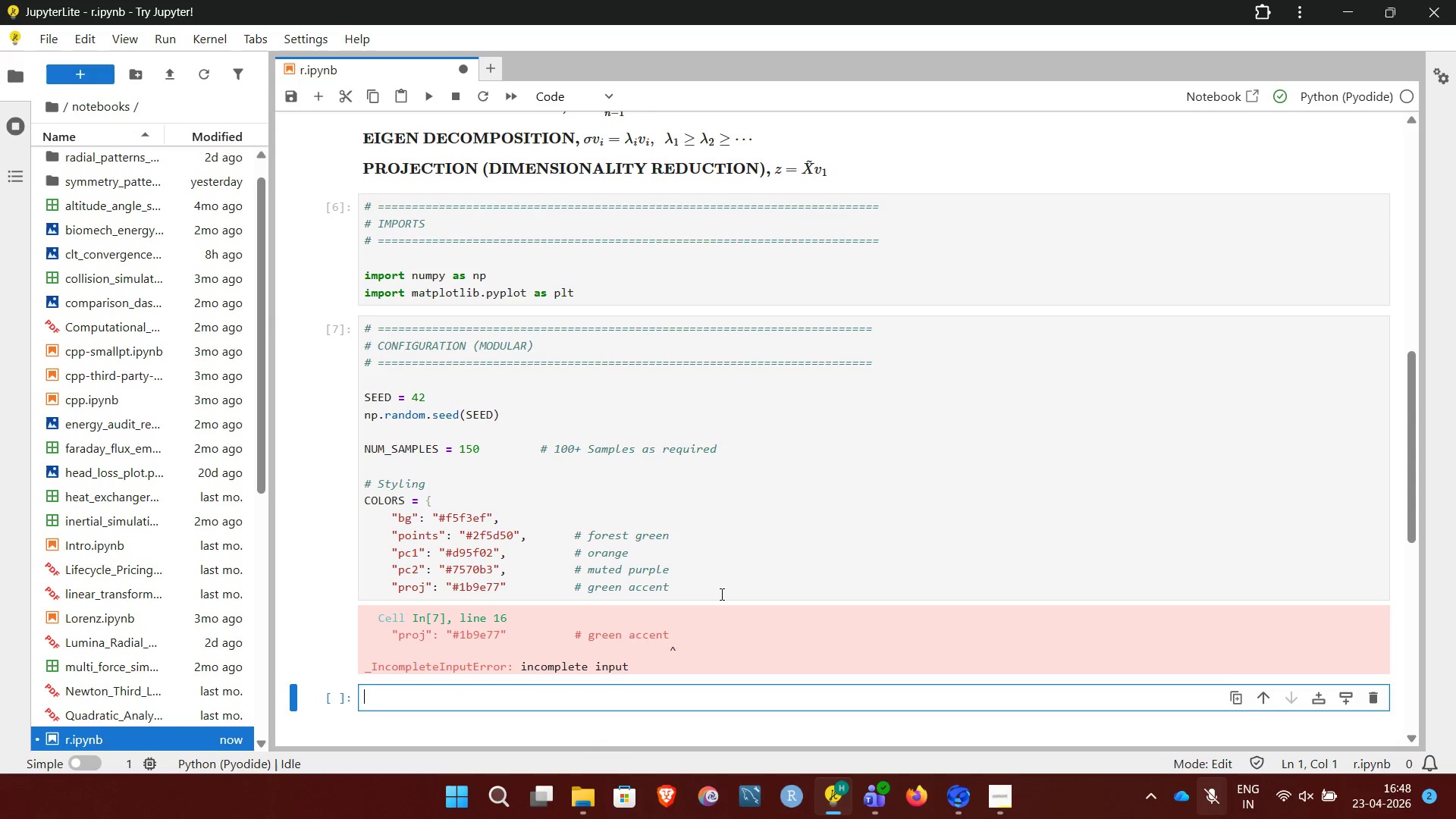 
left_click_drag(start_coordinate=[472, 670], to_coordinate=[642, 667])
 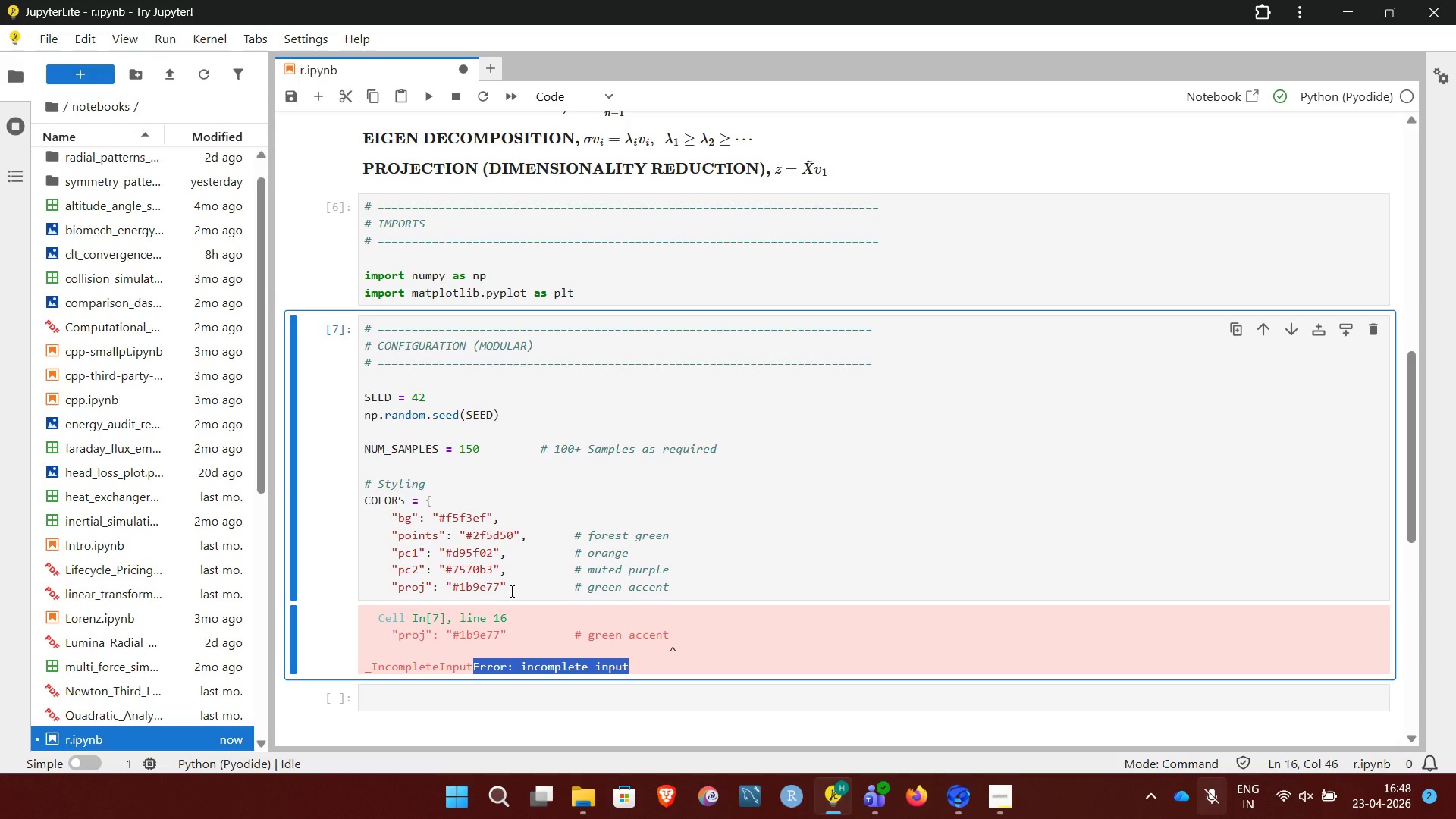 
wait(17.45)
 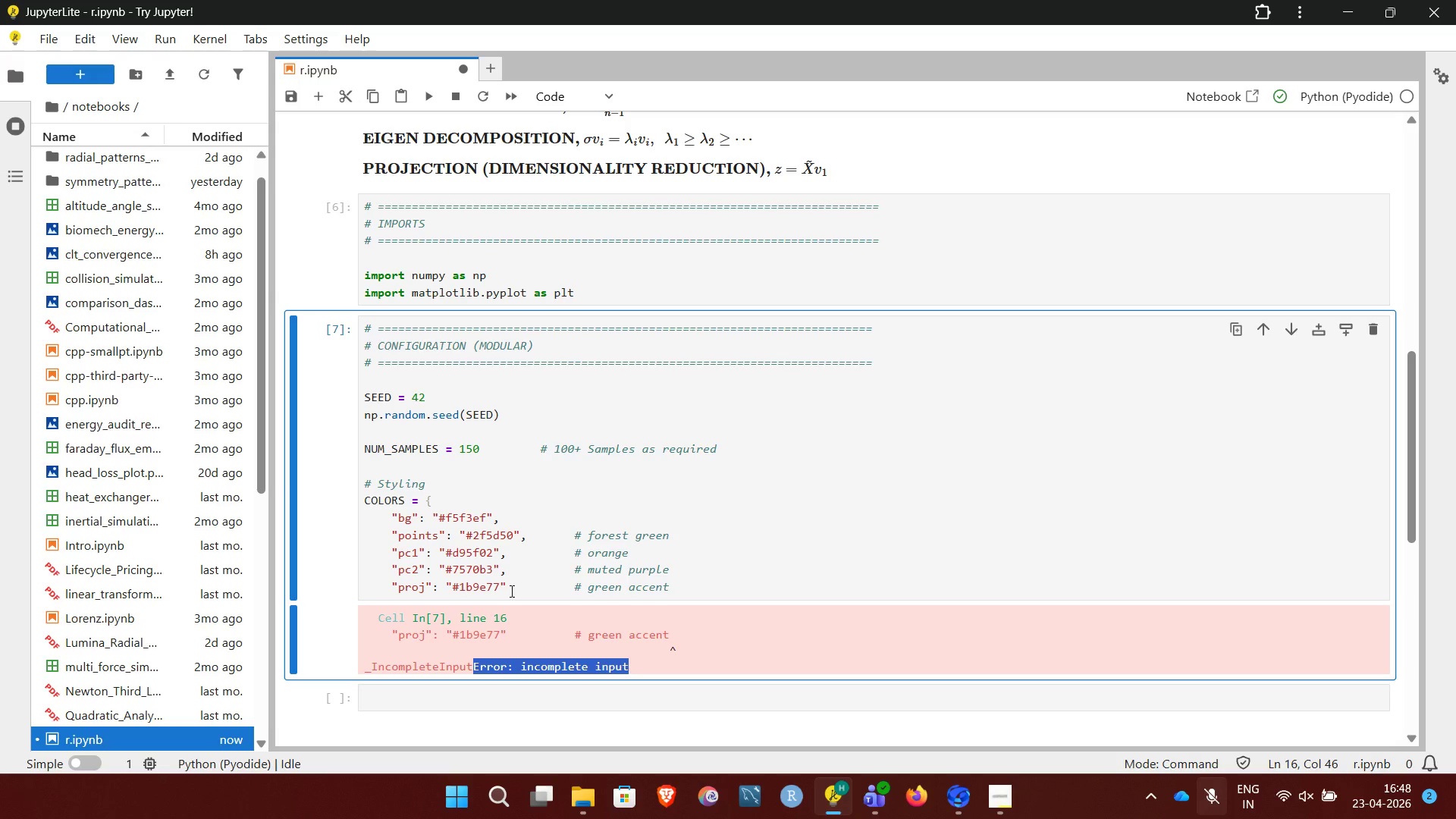 
left_click([729, 582])
 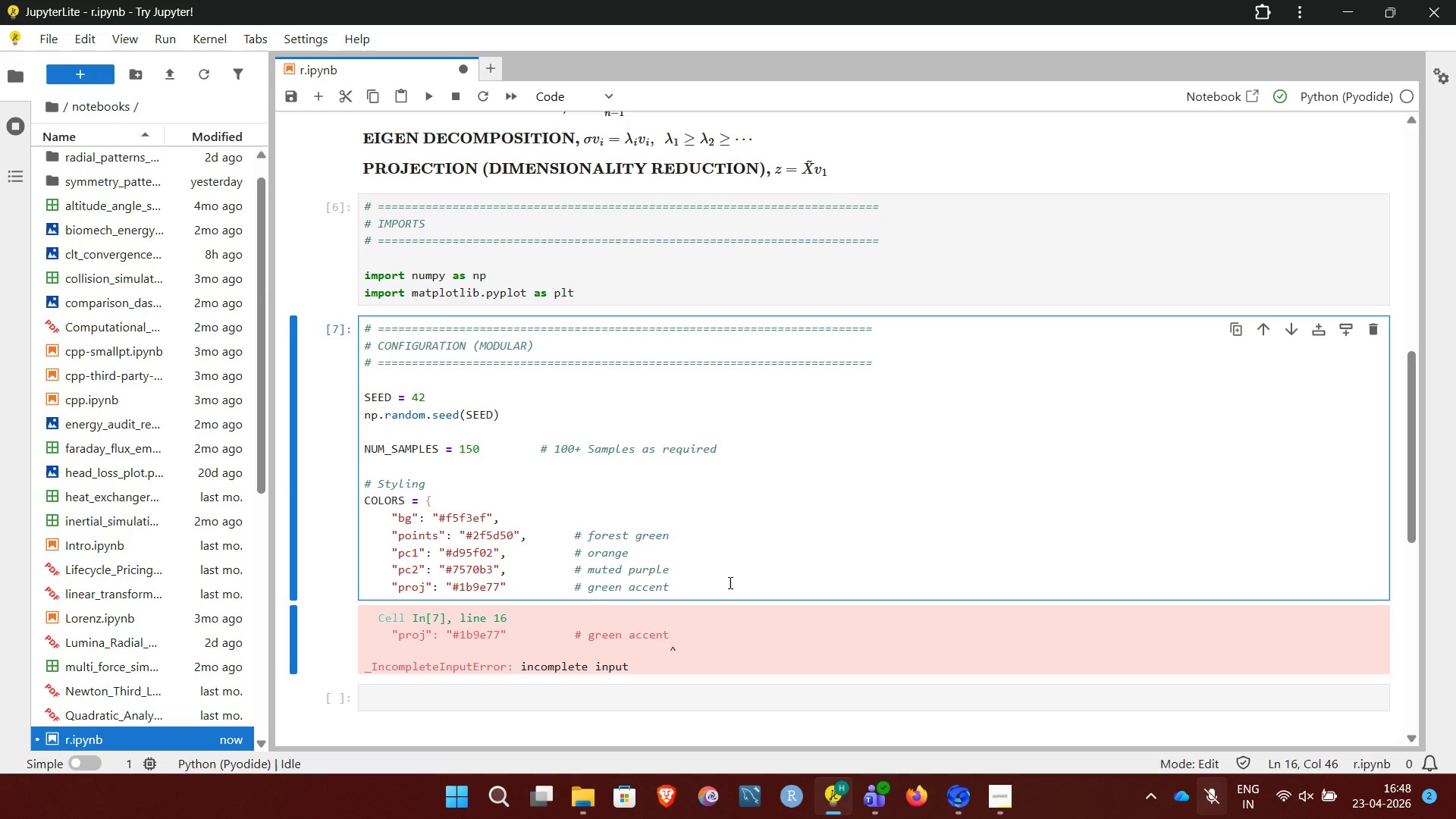 
key(Enter)
 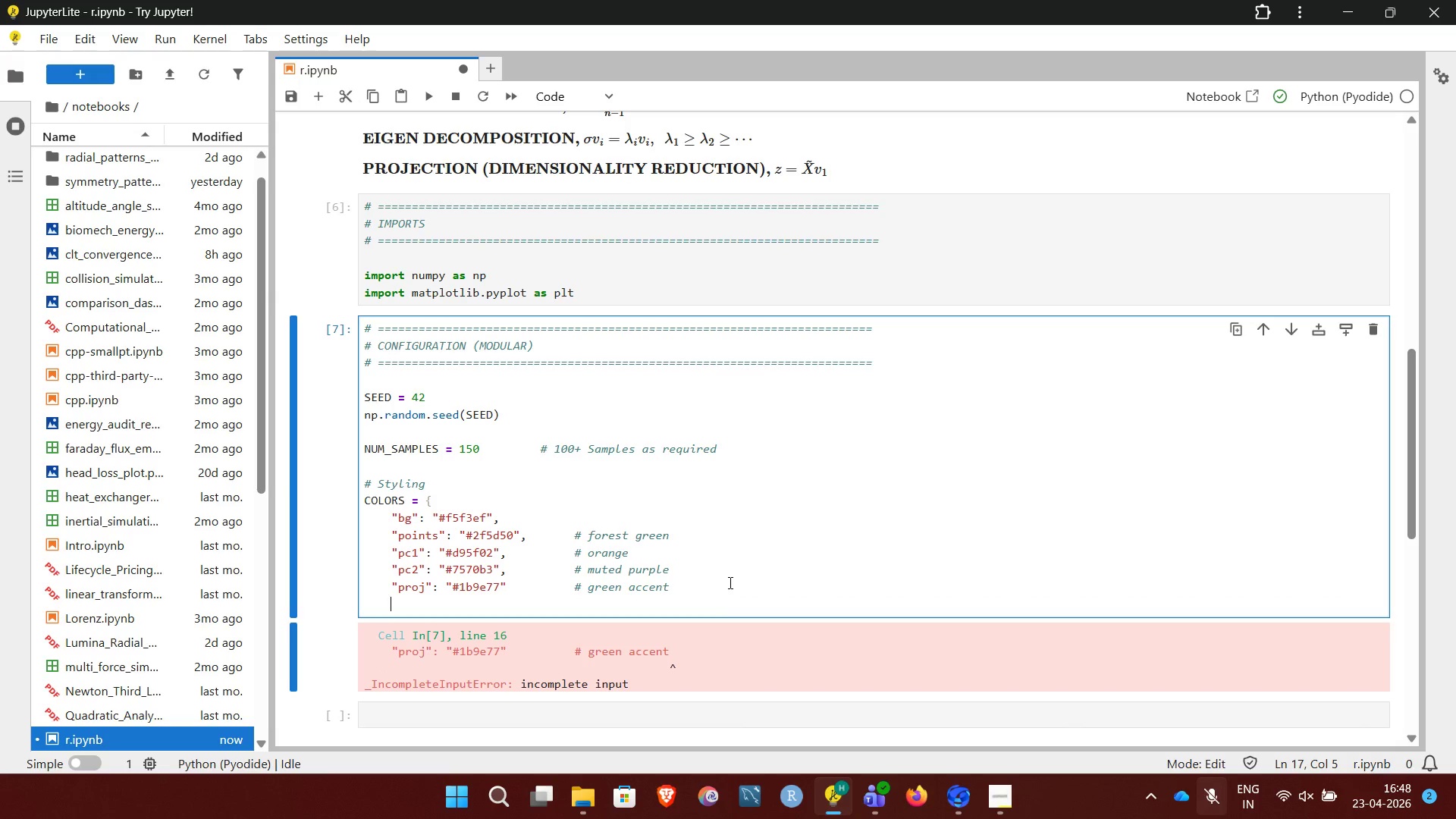 
hold_key(key=ArrowUp, duration=0.66)
 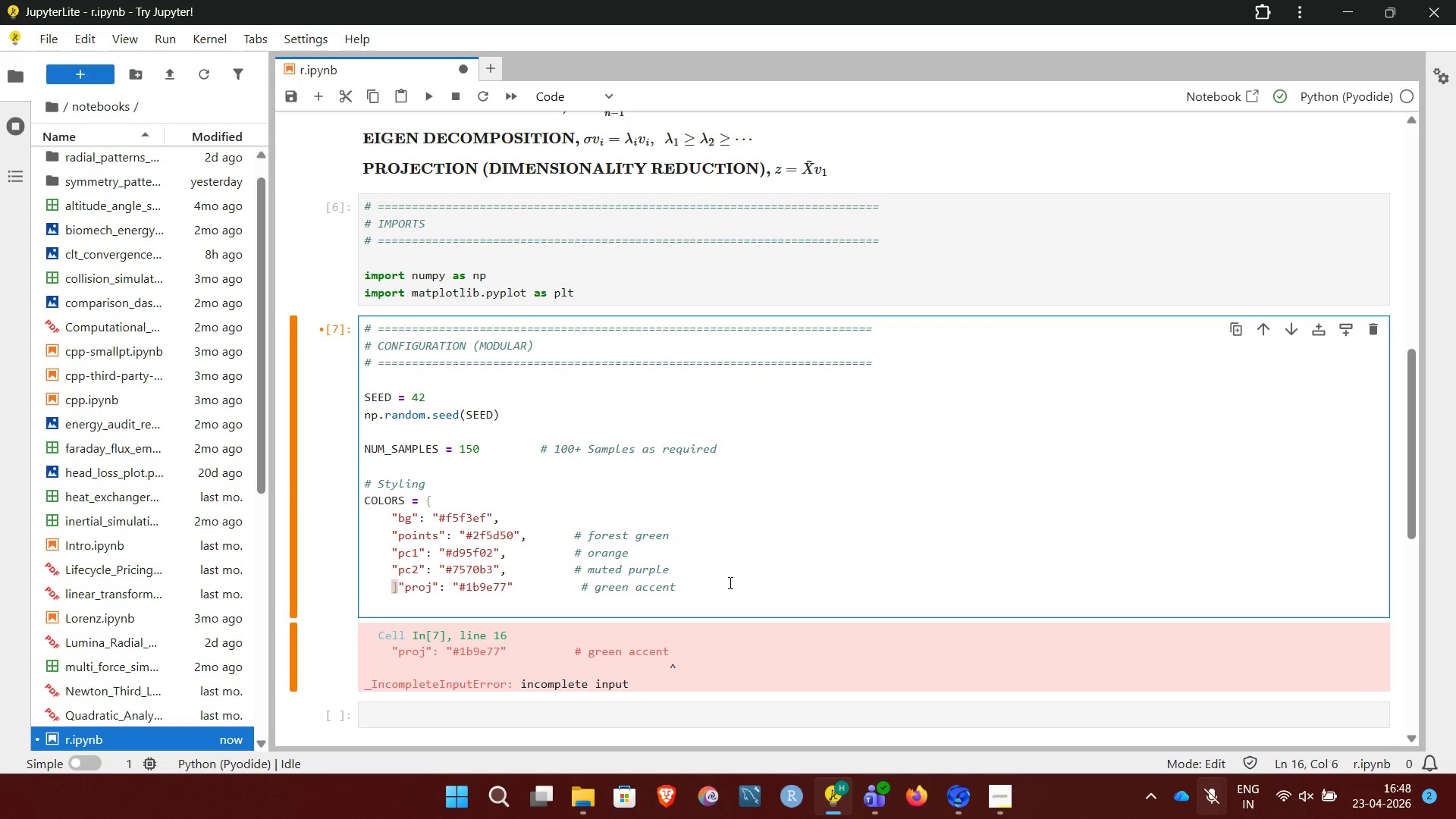 
key(BracketRight)
 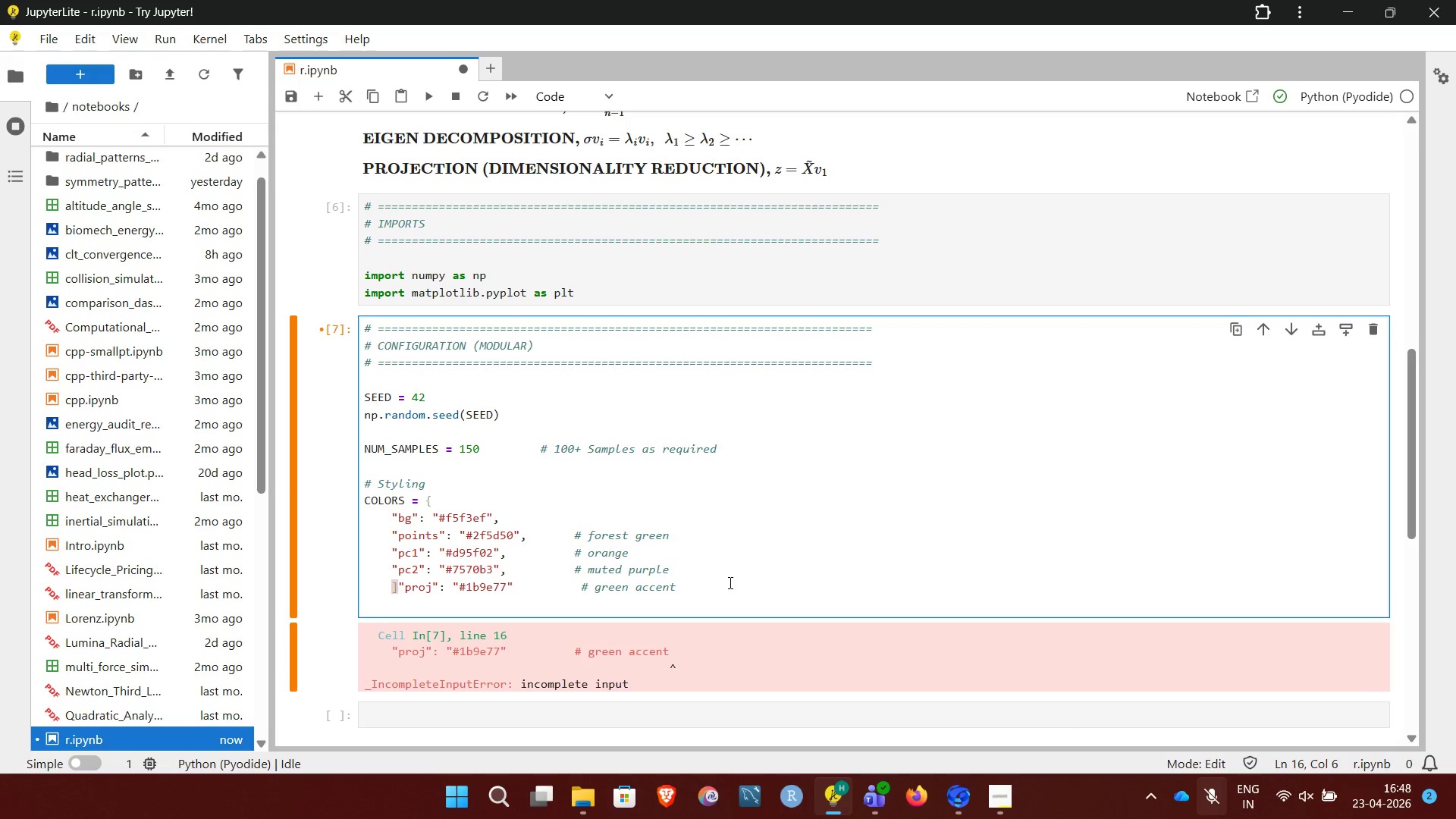 
key(Backspace)
 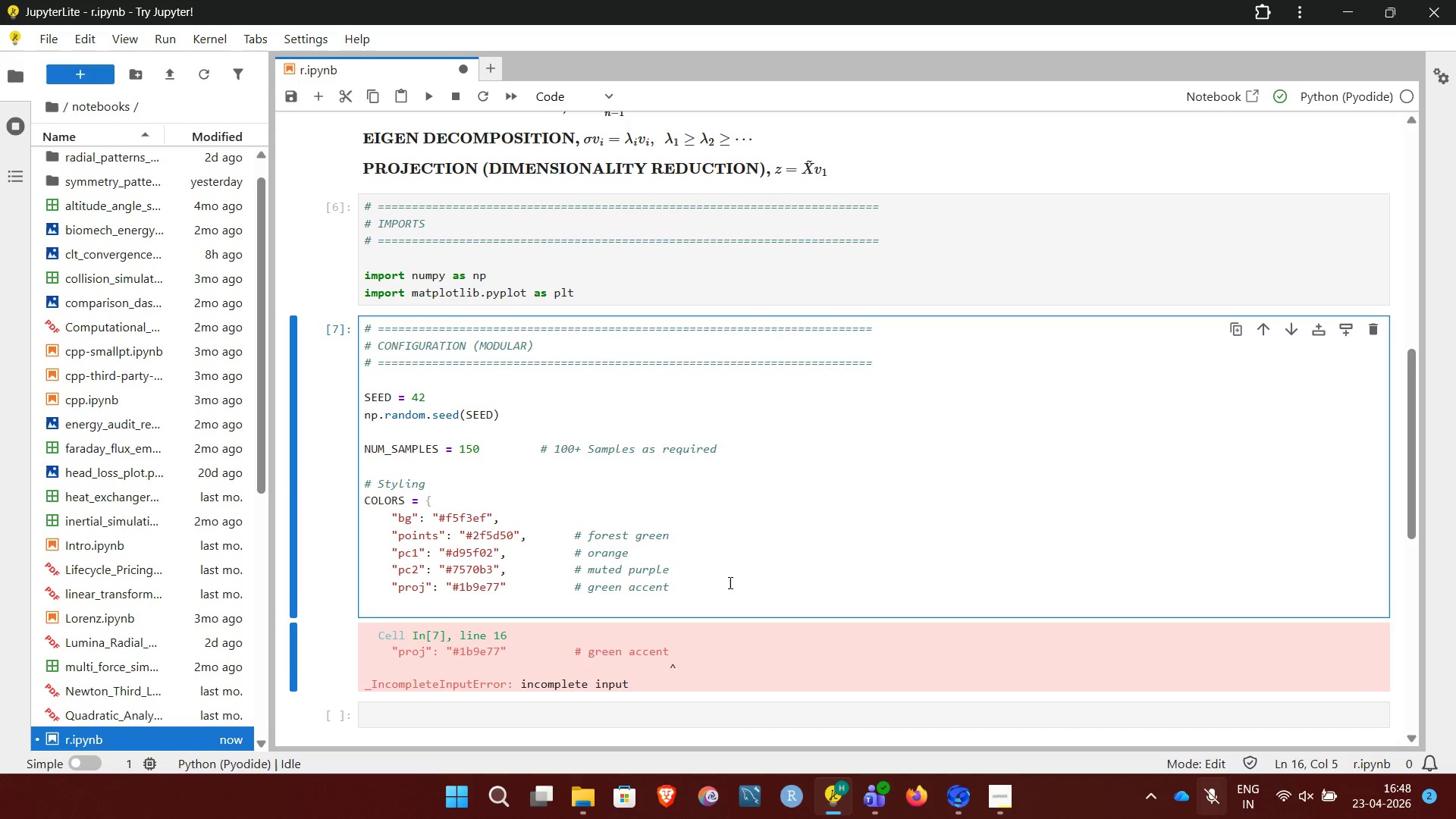 
left_click([729, 582])
 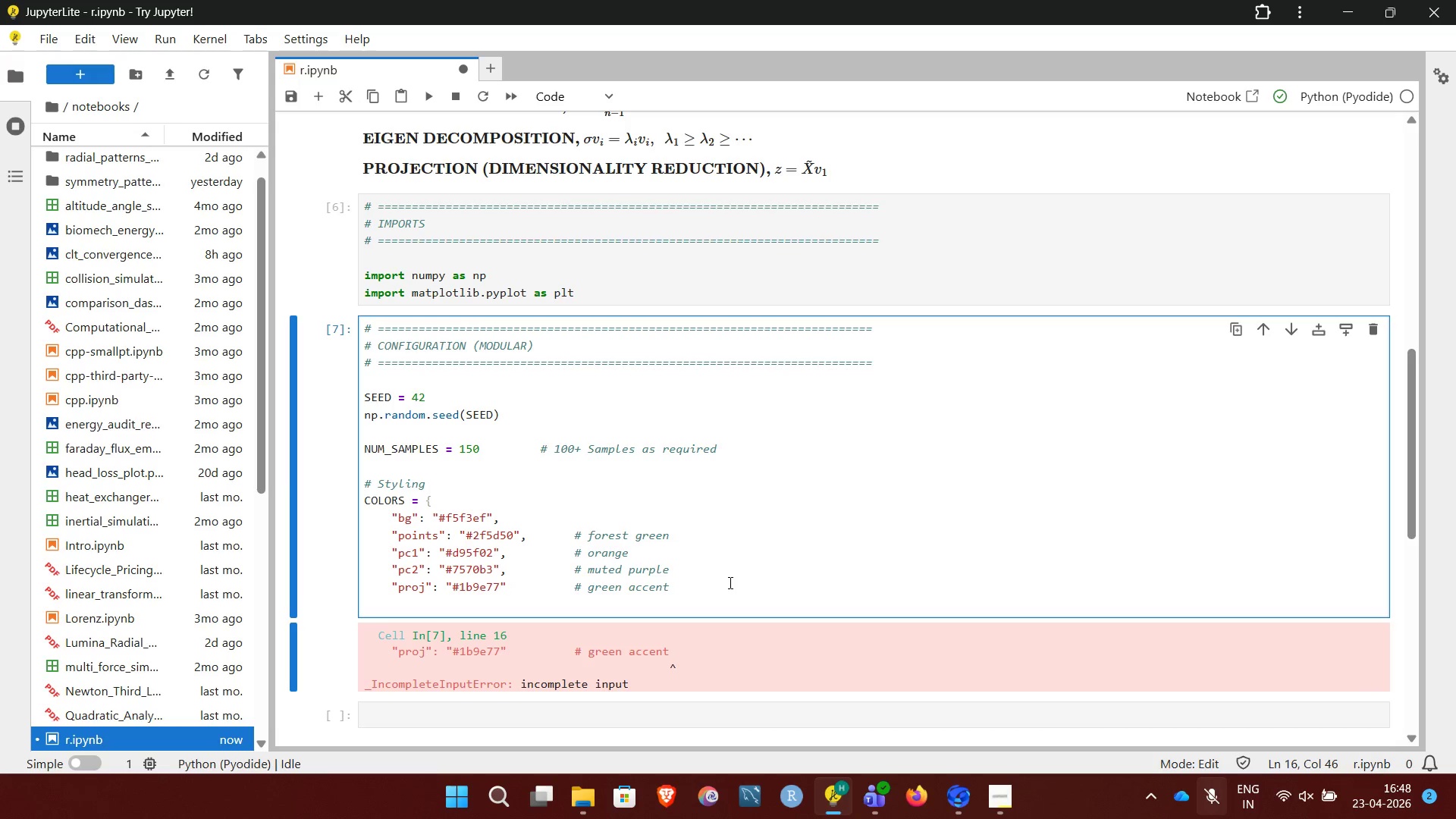 
key(Enter)
 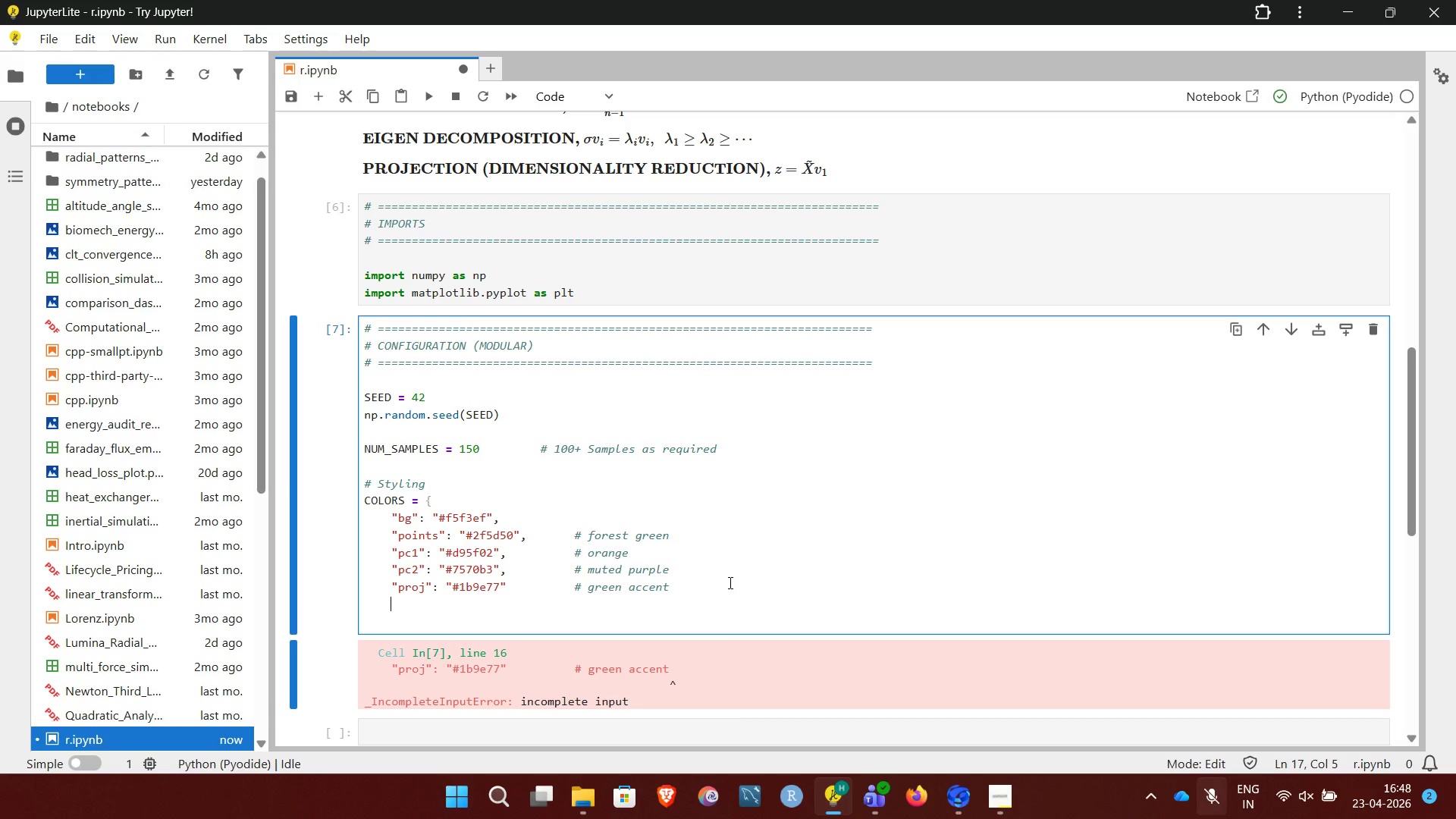 
key(Shift+BracketRight)
 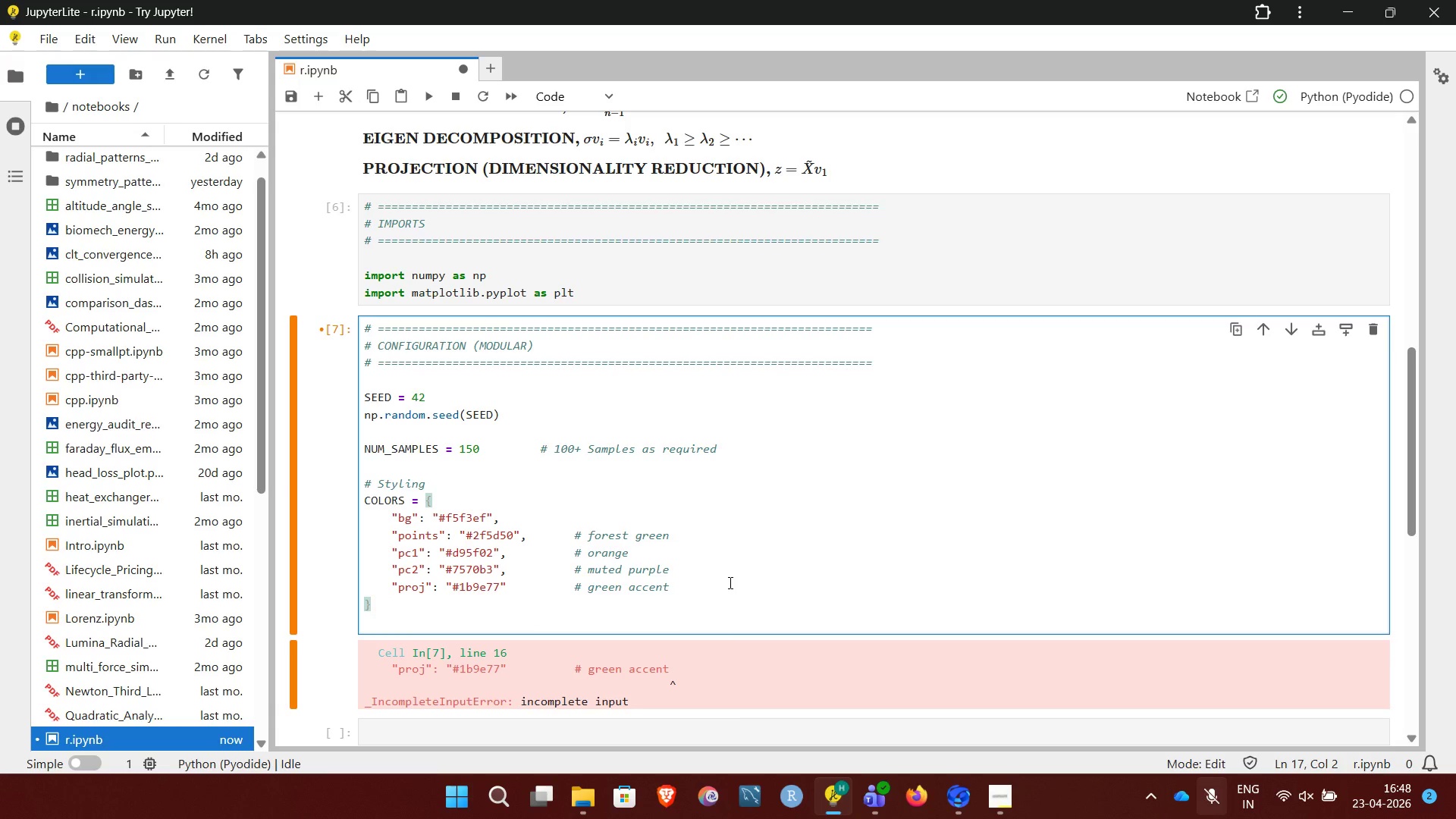 
key(Shift+Enter)
 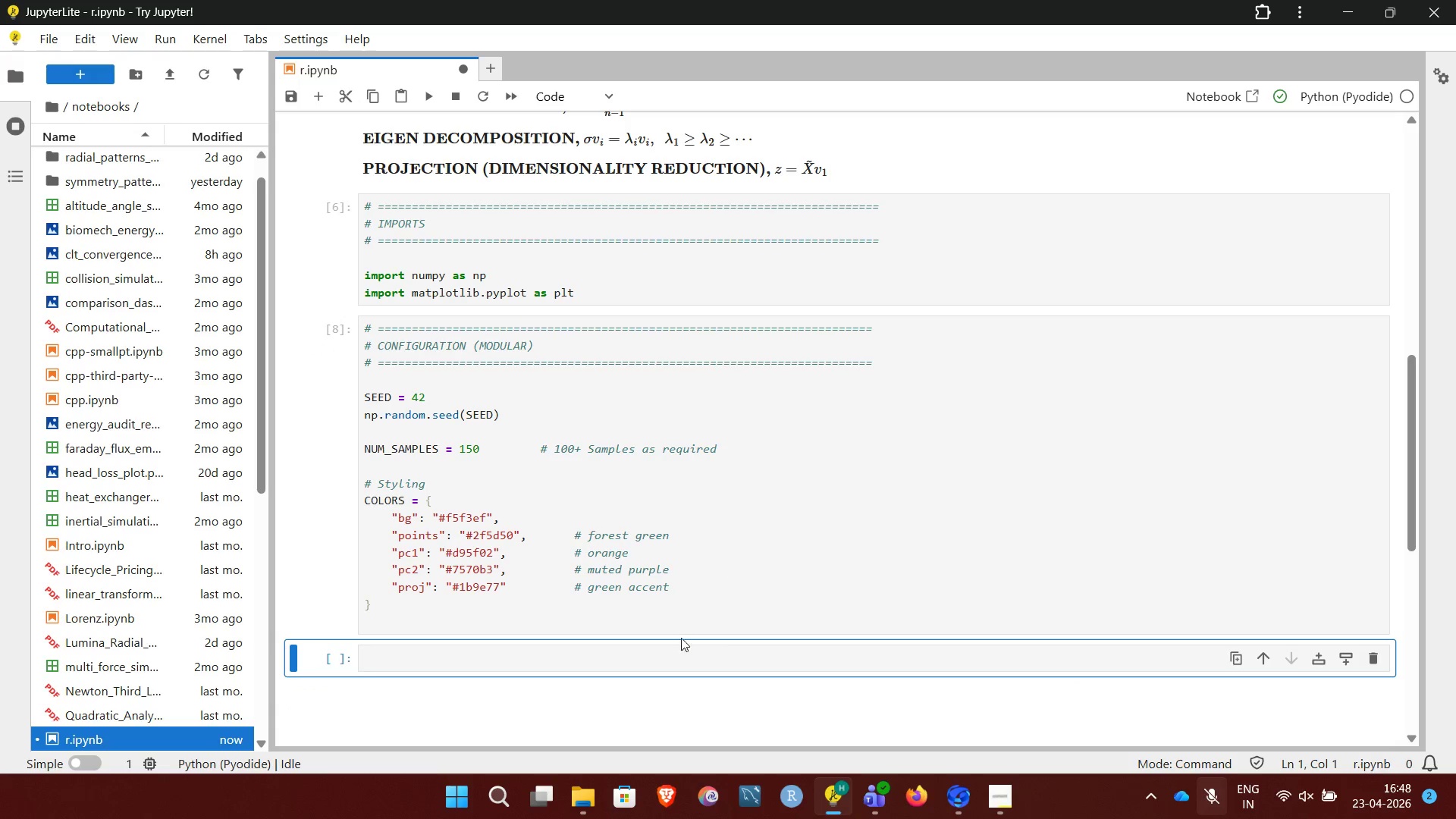 
left_click([682, 655])
 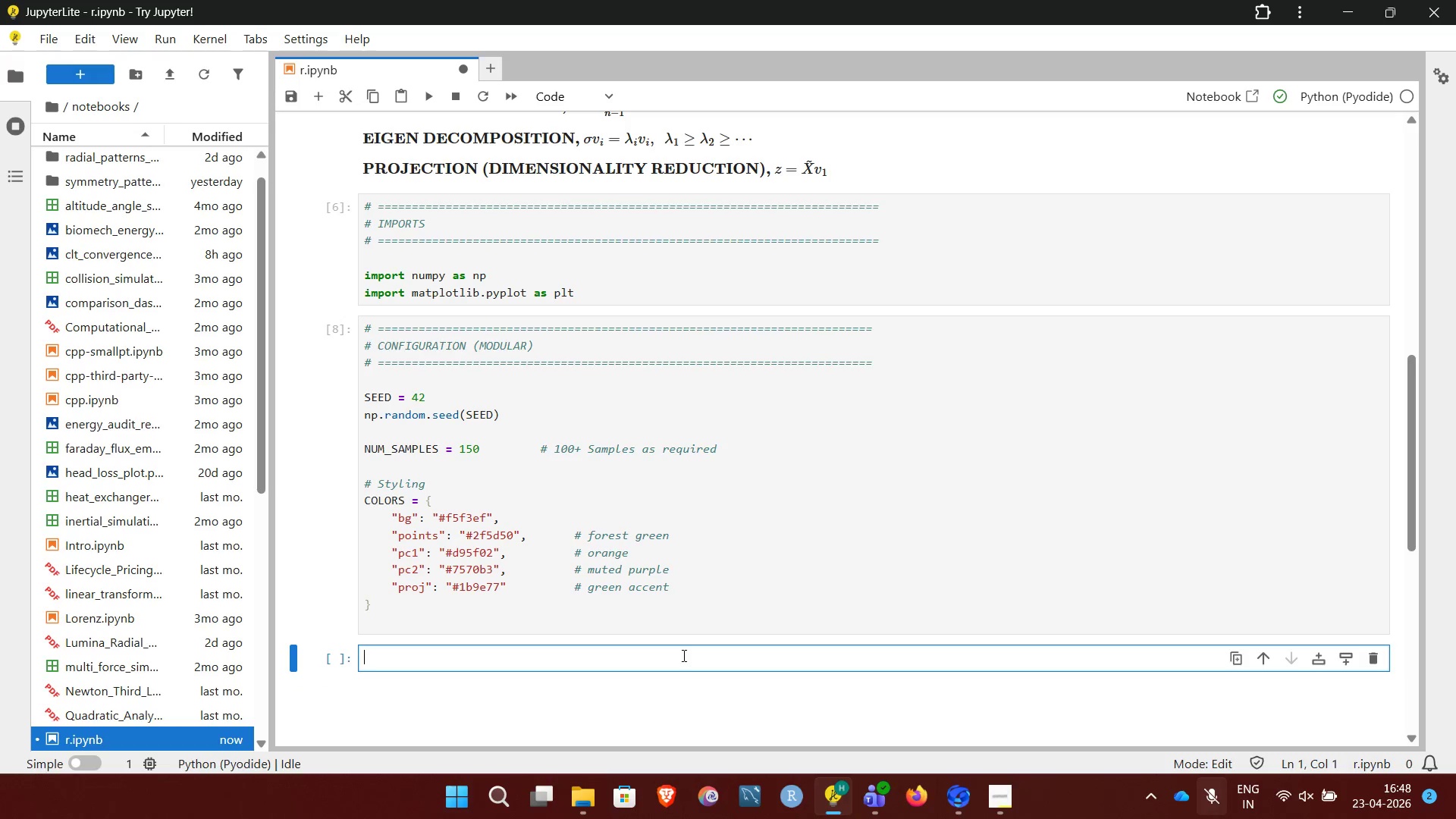 
wait(8.92)
 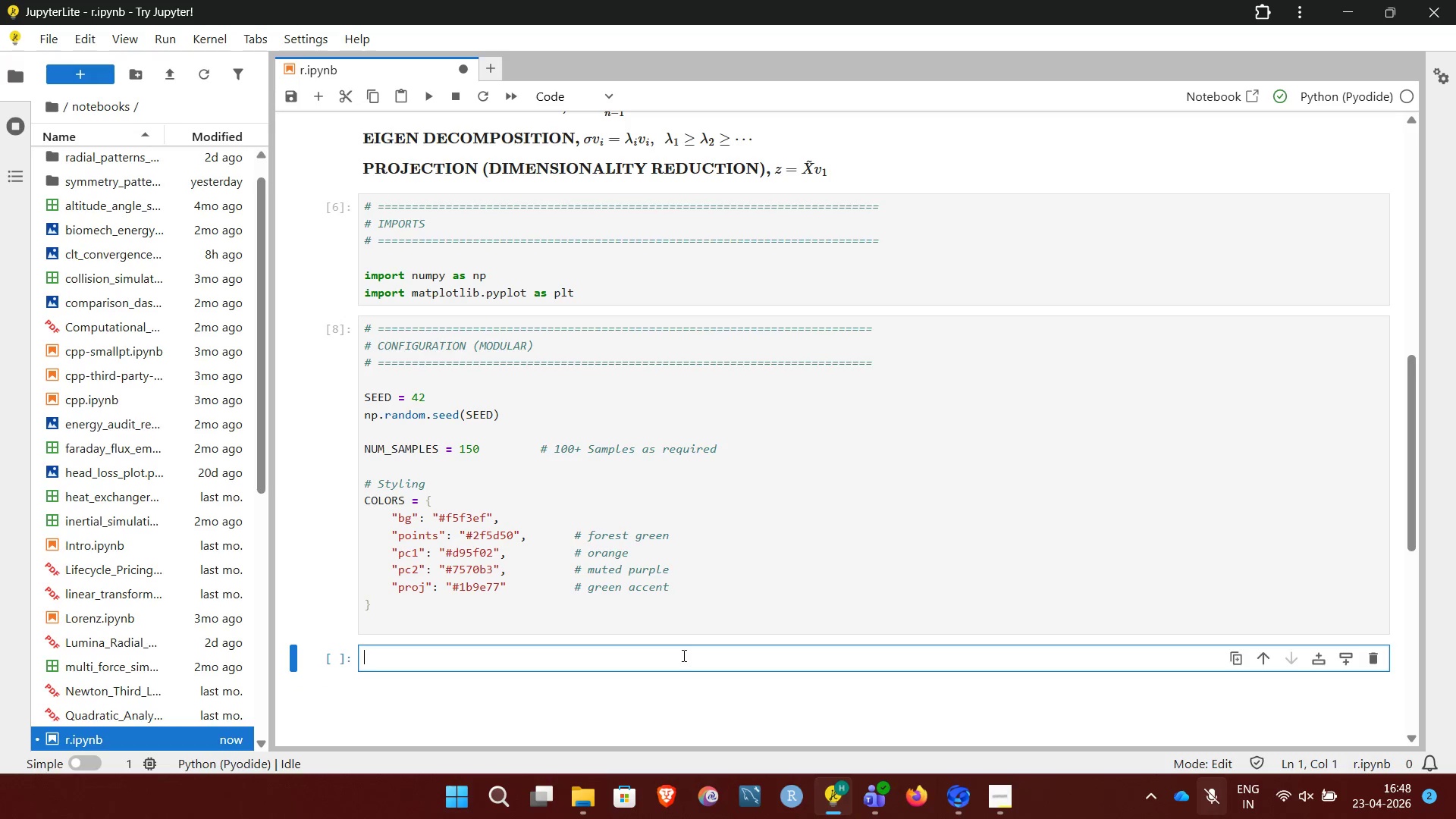 
left_click([1003, 794])